 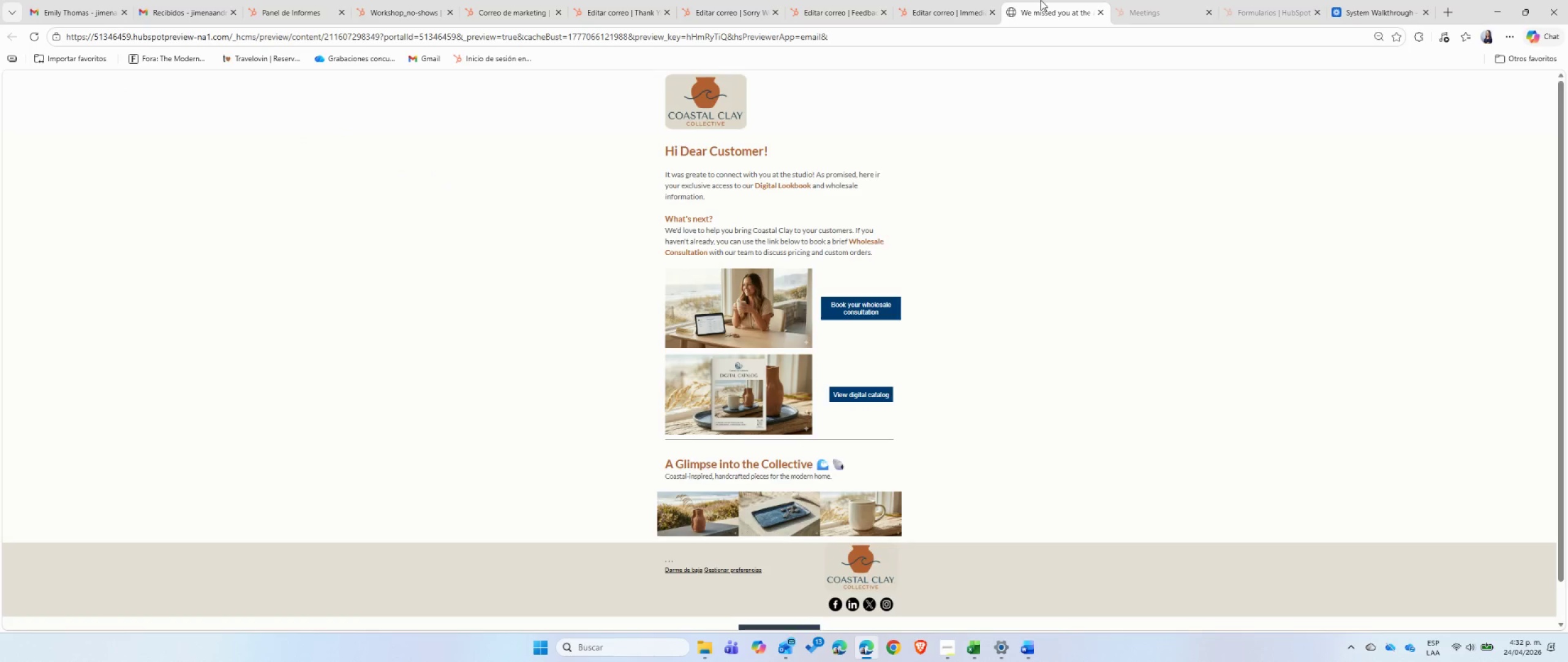 
left_click([981, 0])
 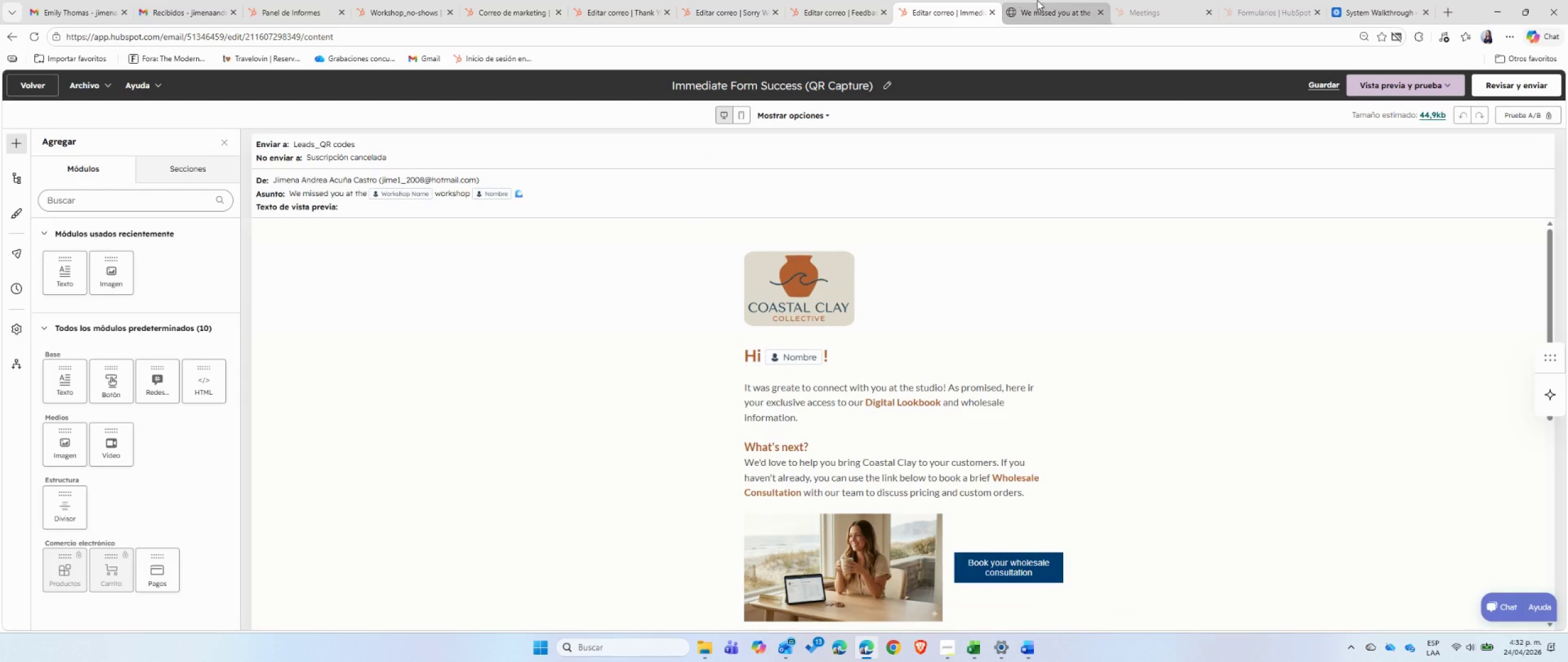 
left_click([1038, 0])
 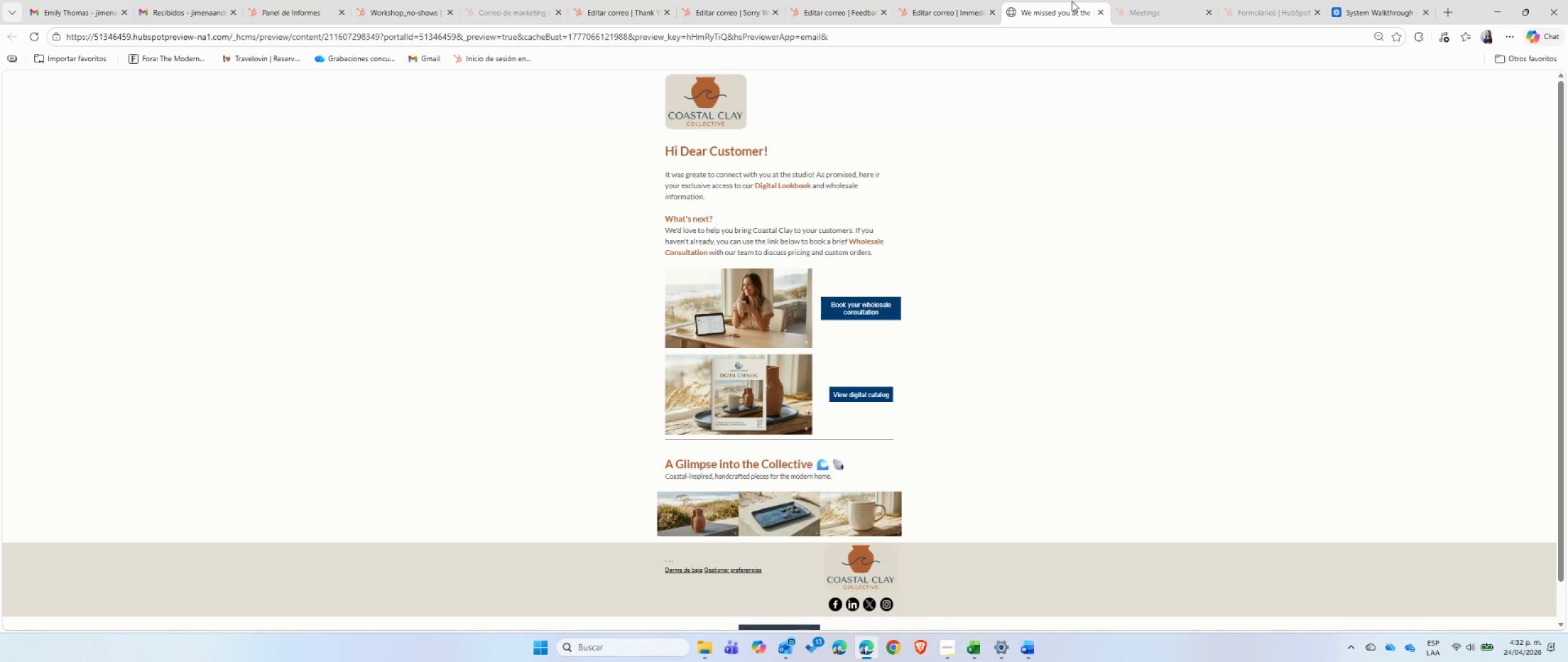 
left_click([1032, 41])
 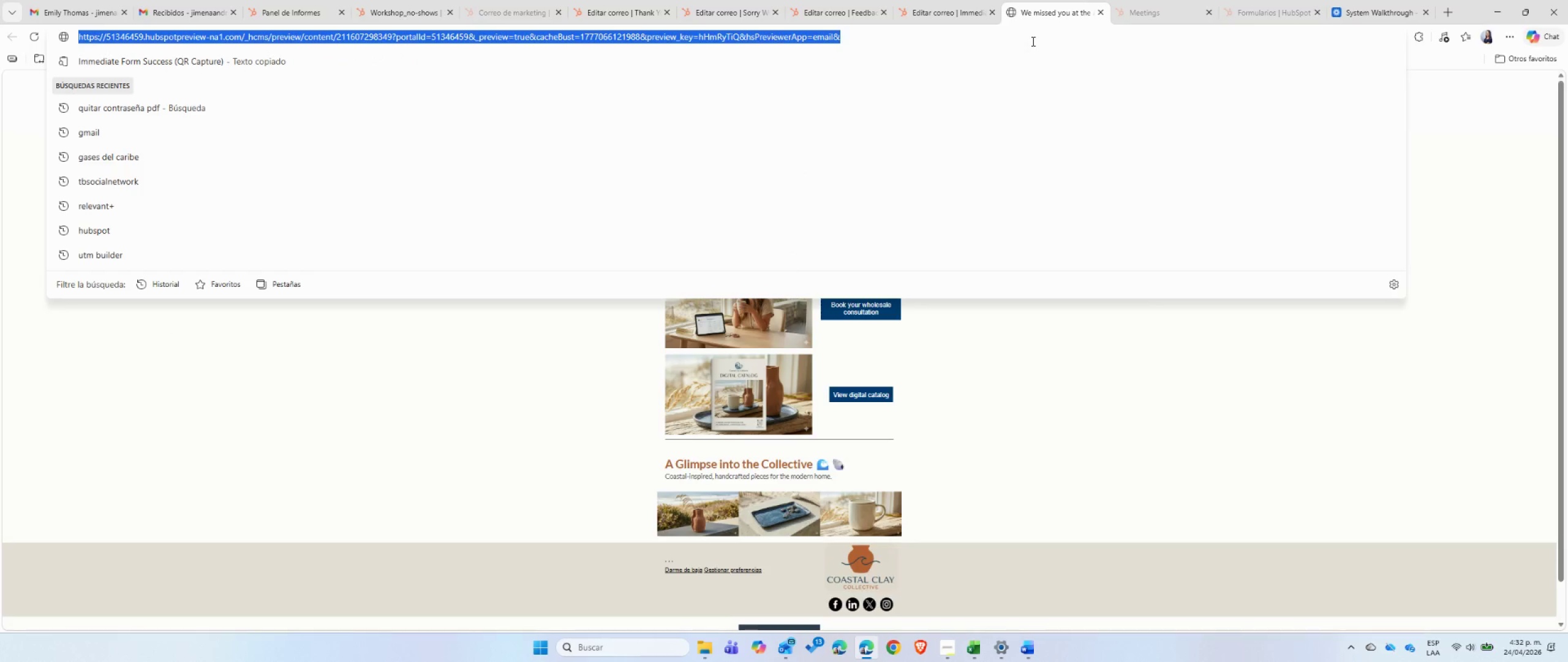 
key(Control+C)
 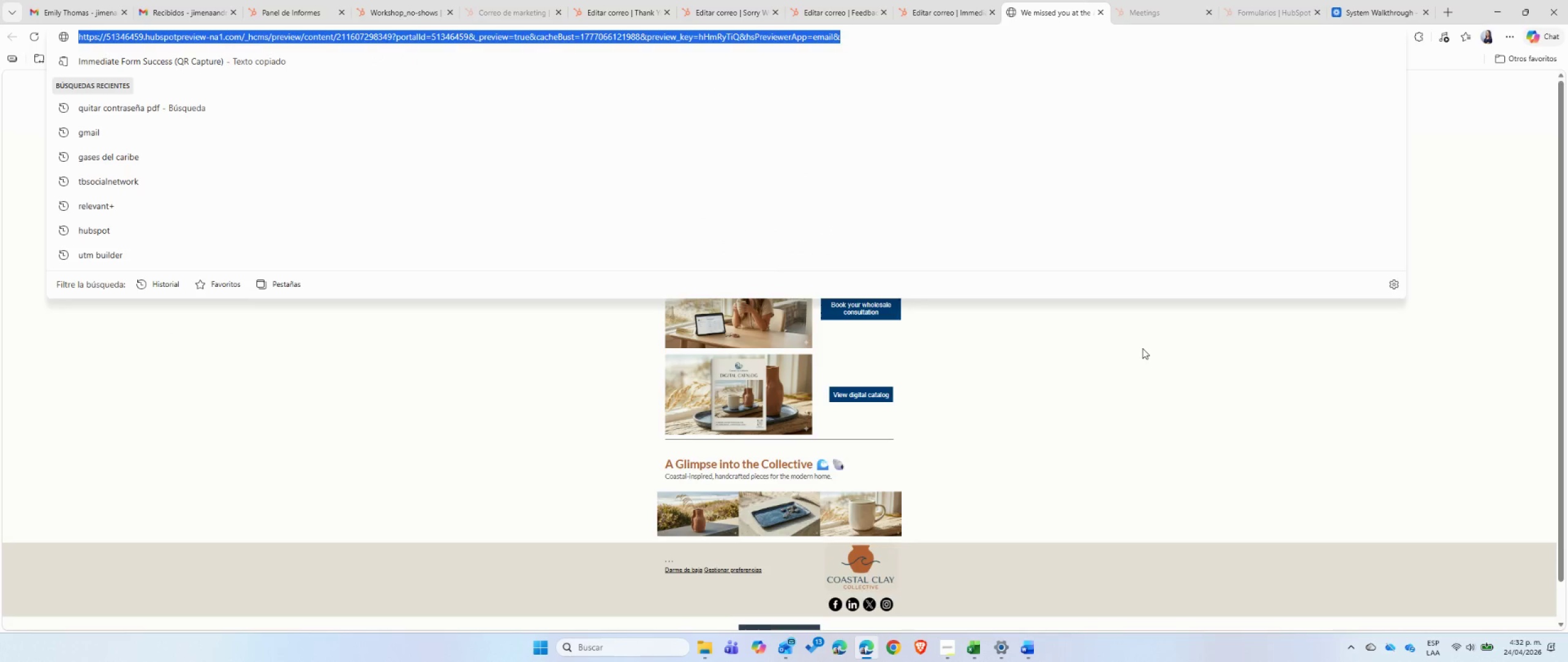 
left_click([1149, 360])
 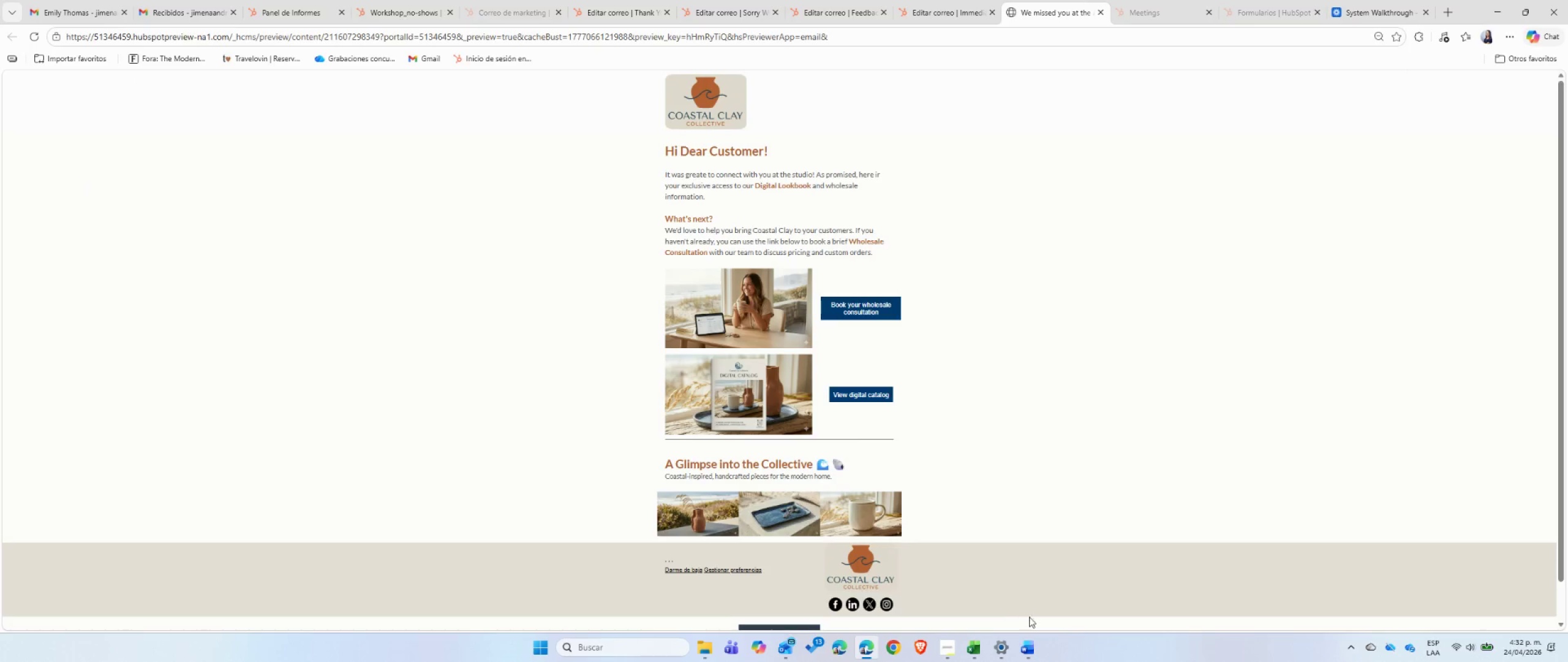 
left_click([1027, 643])
 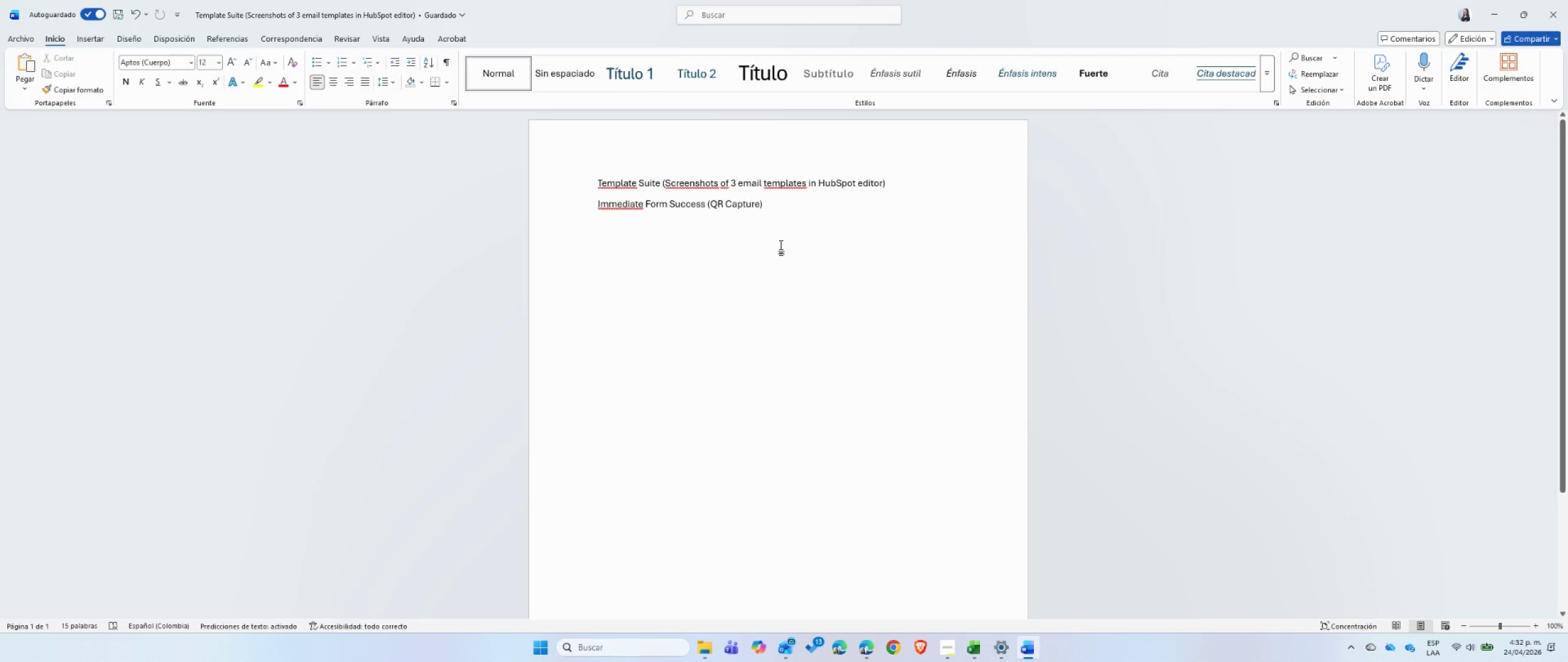 
key(Enter)
 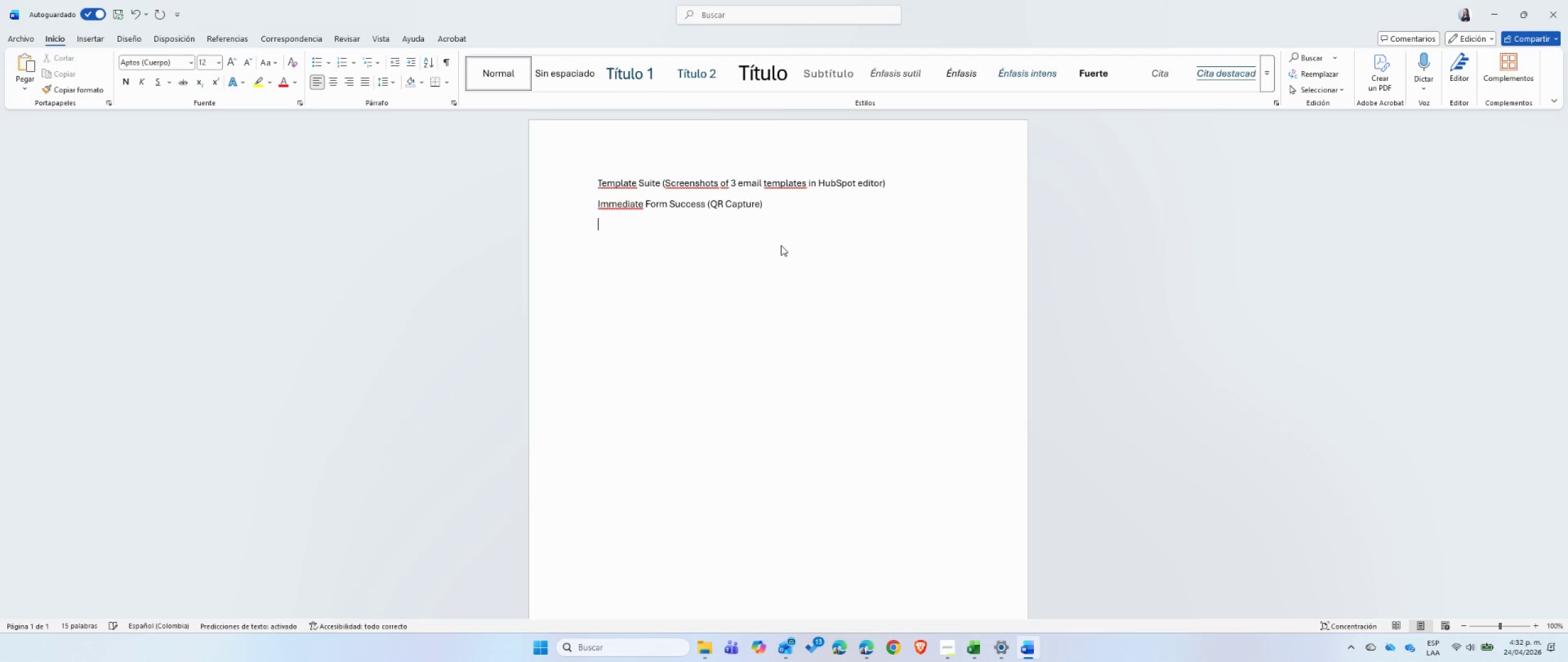 
key(Control+ControlLeft)
 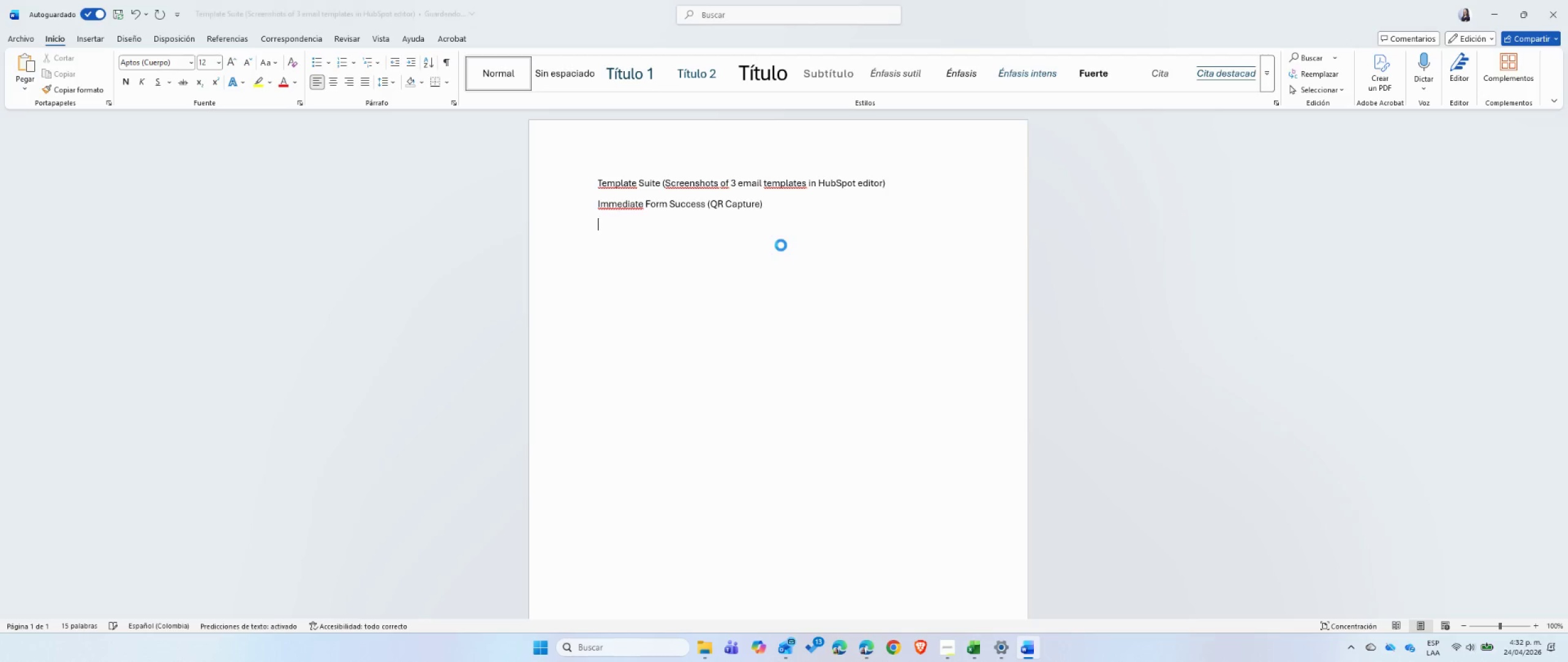 
key(Control+V)
 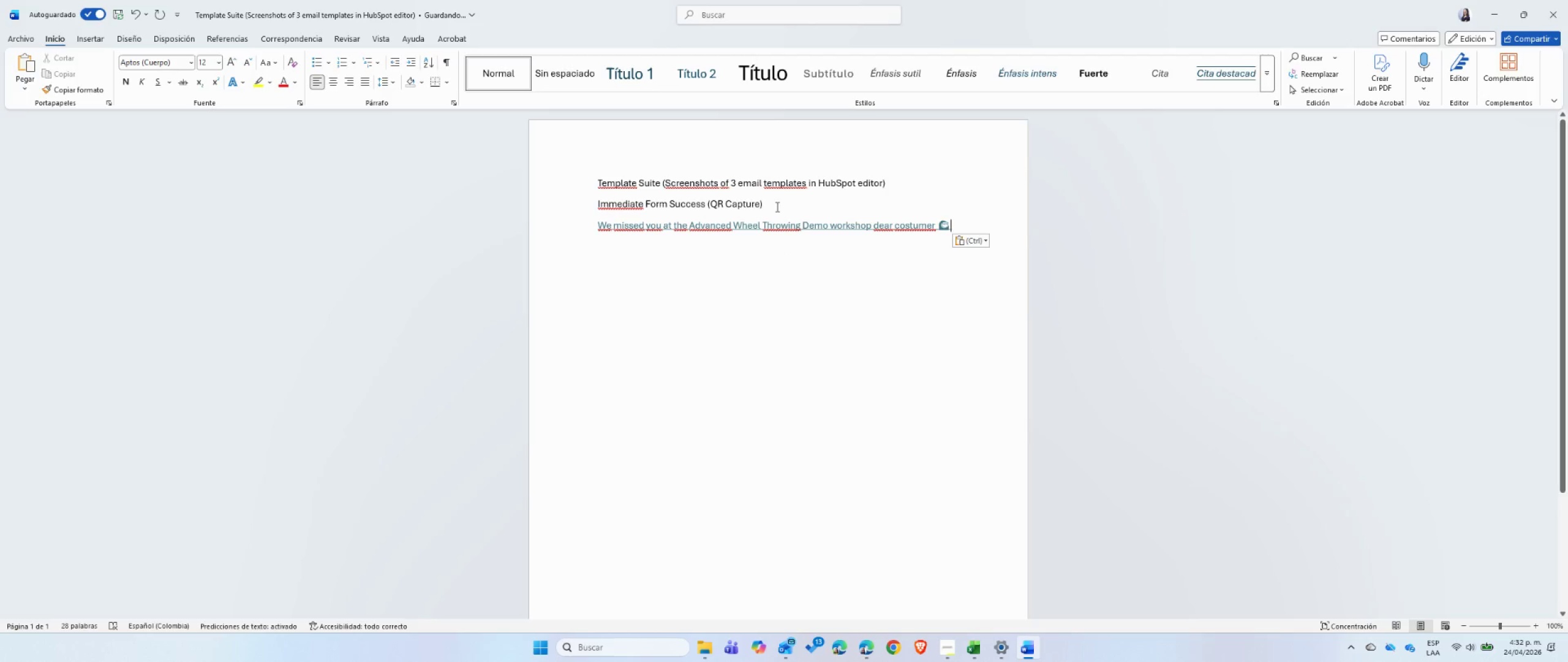 
left_click_drag(start_coordinate=[888, 182], to_coordinate=[592, 178])
 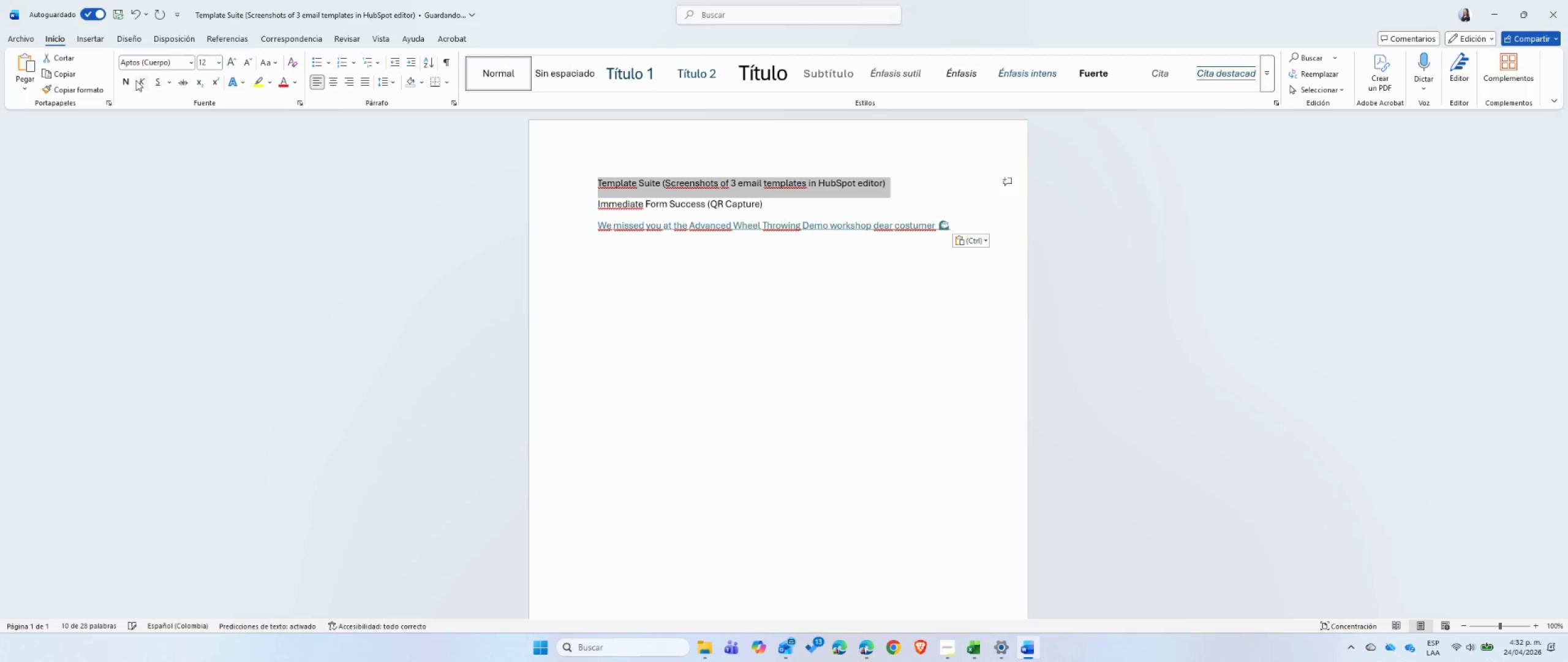 
left_click([127, 82])
 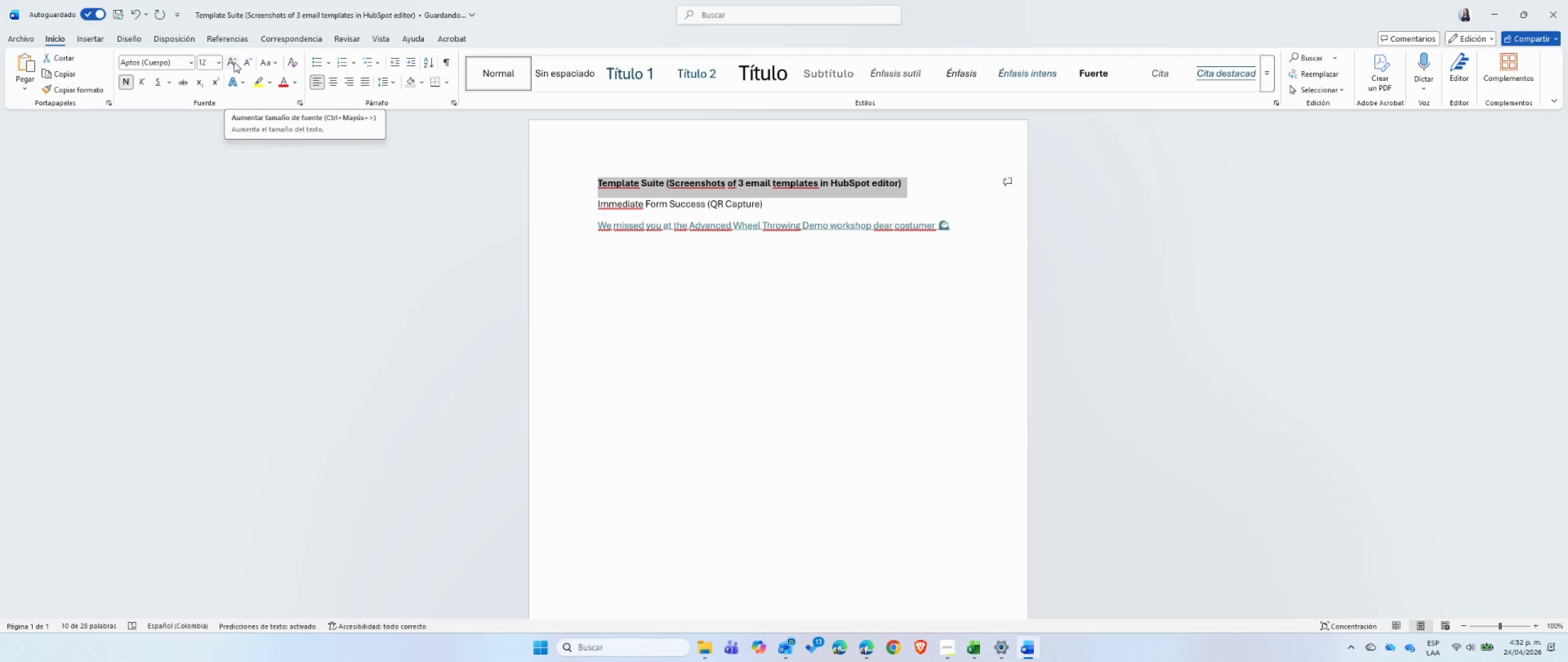 
left_click([631, 255])
 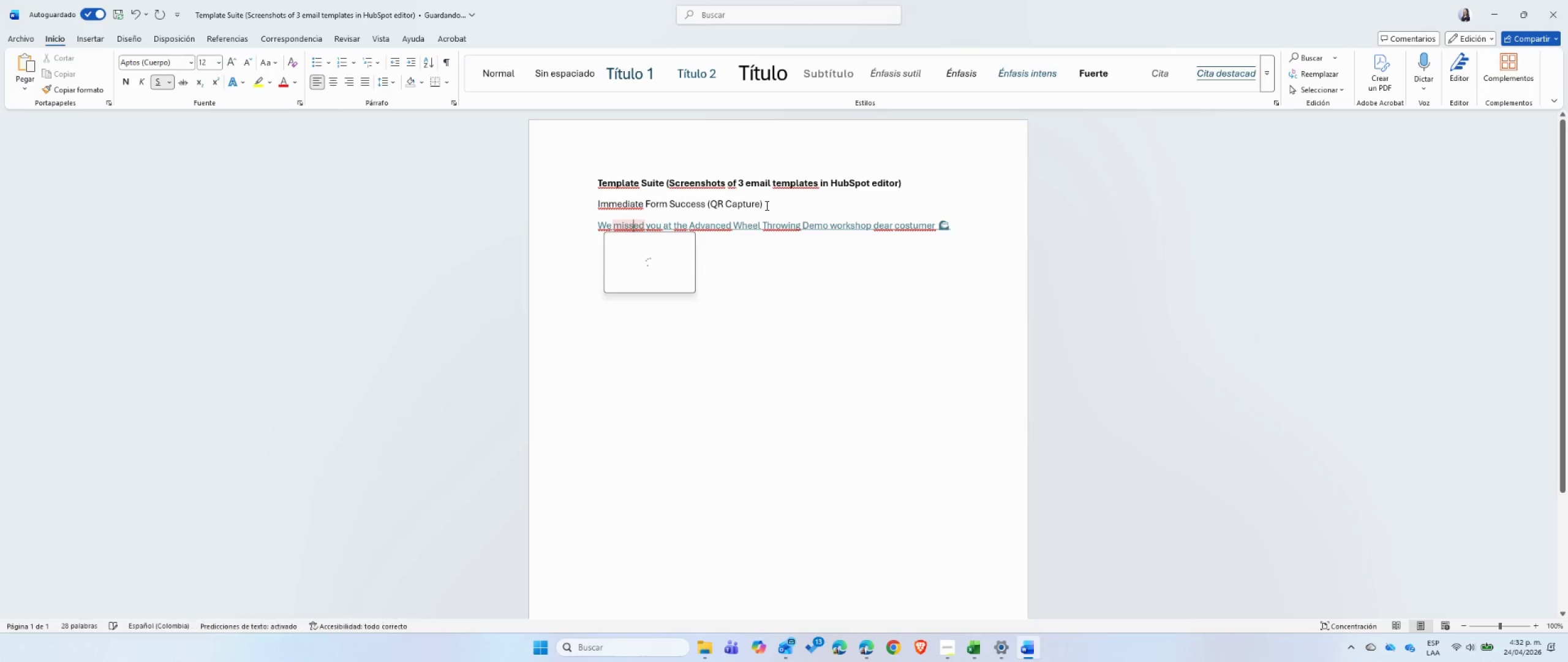 
left_click([766, 205])
 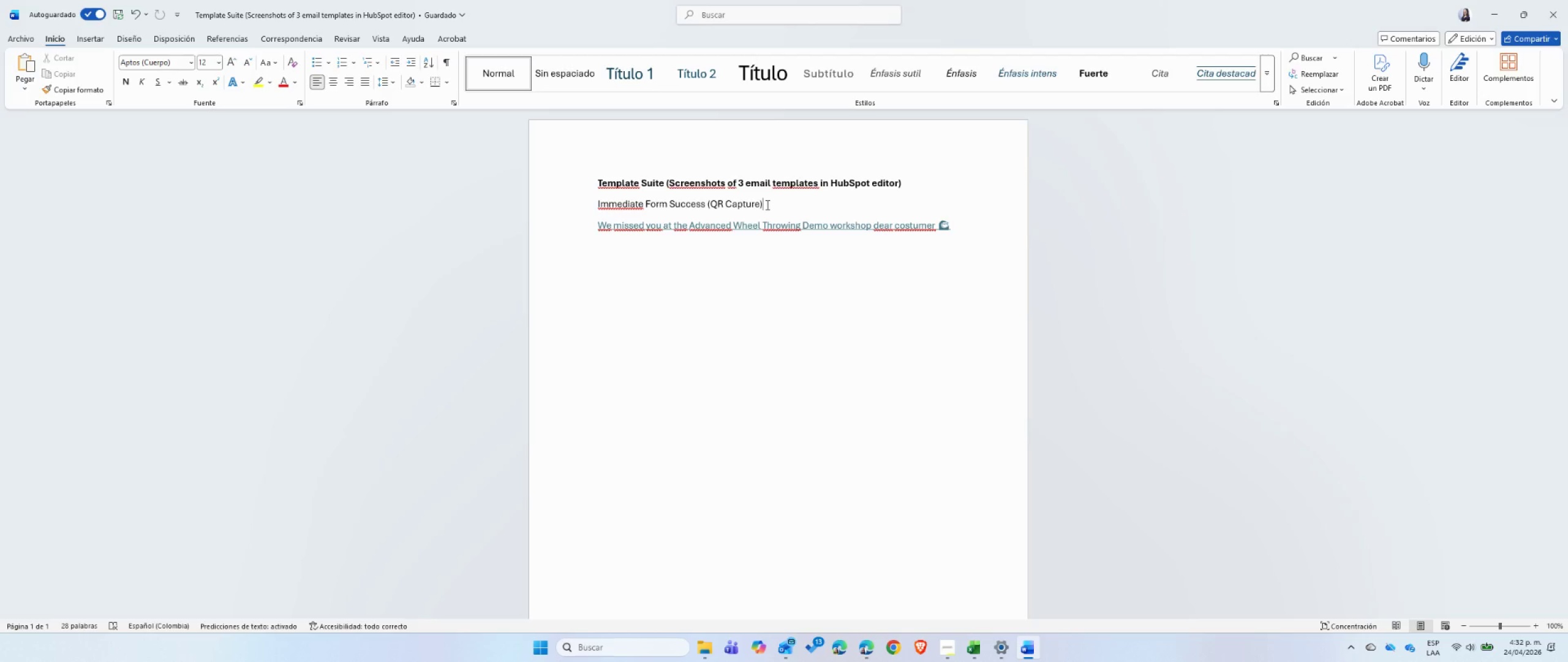 
wait(14.14)
 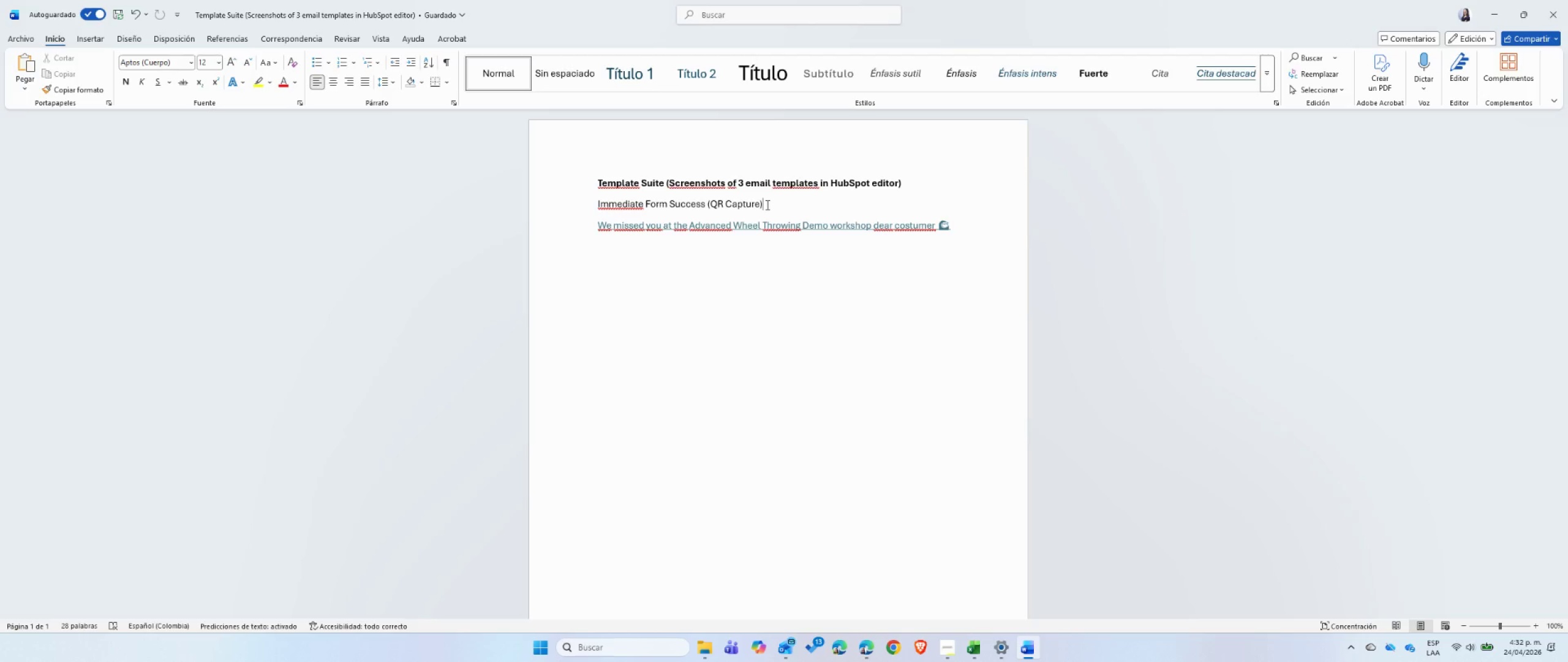 
left_click([595, 205])
 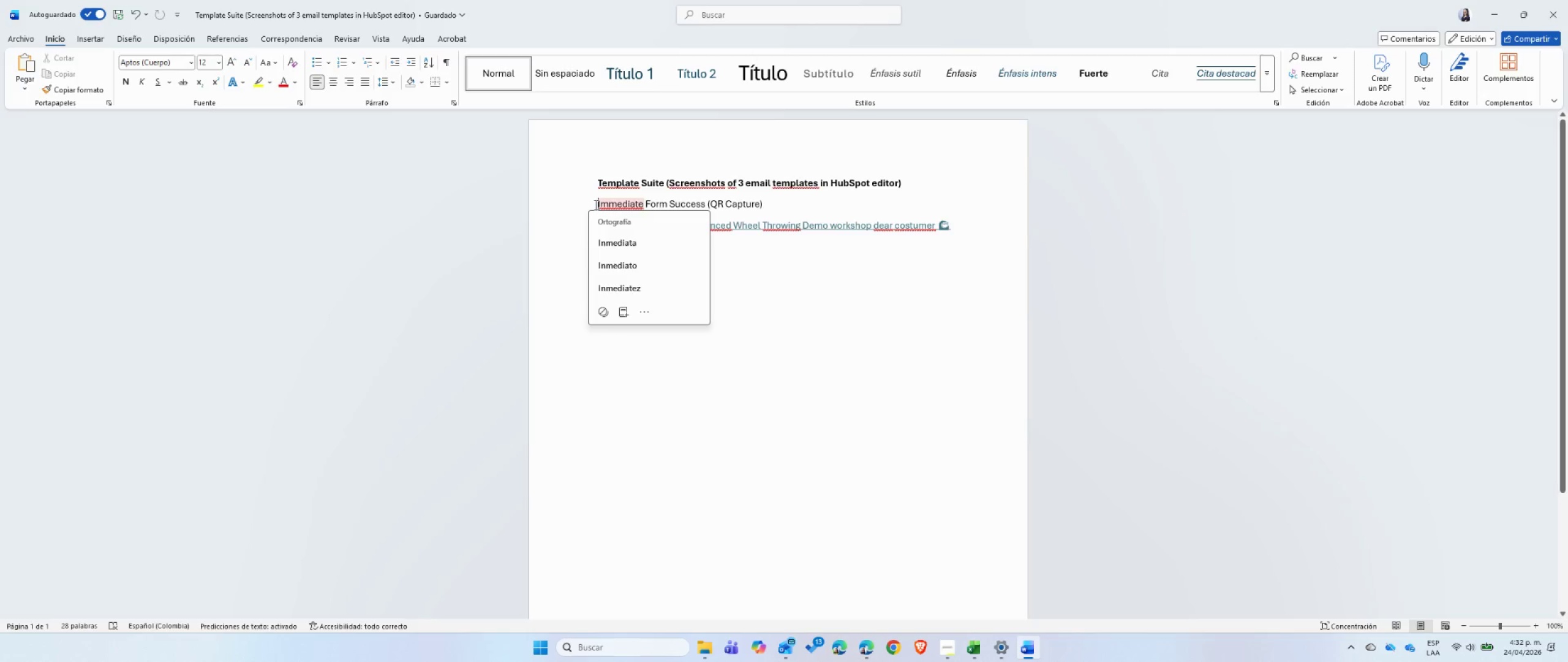 
key(Enter)
 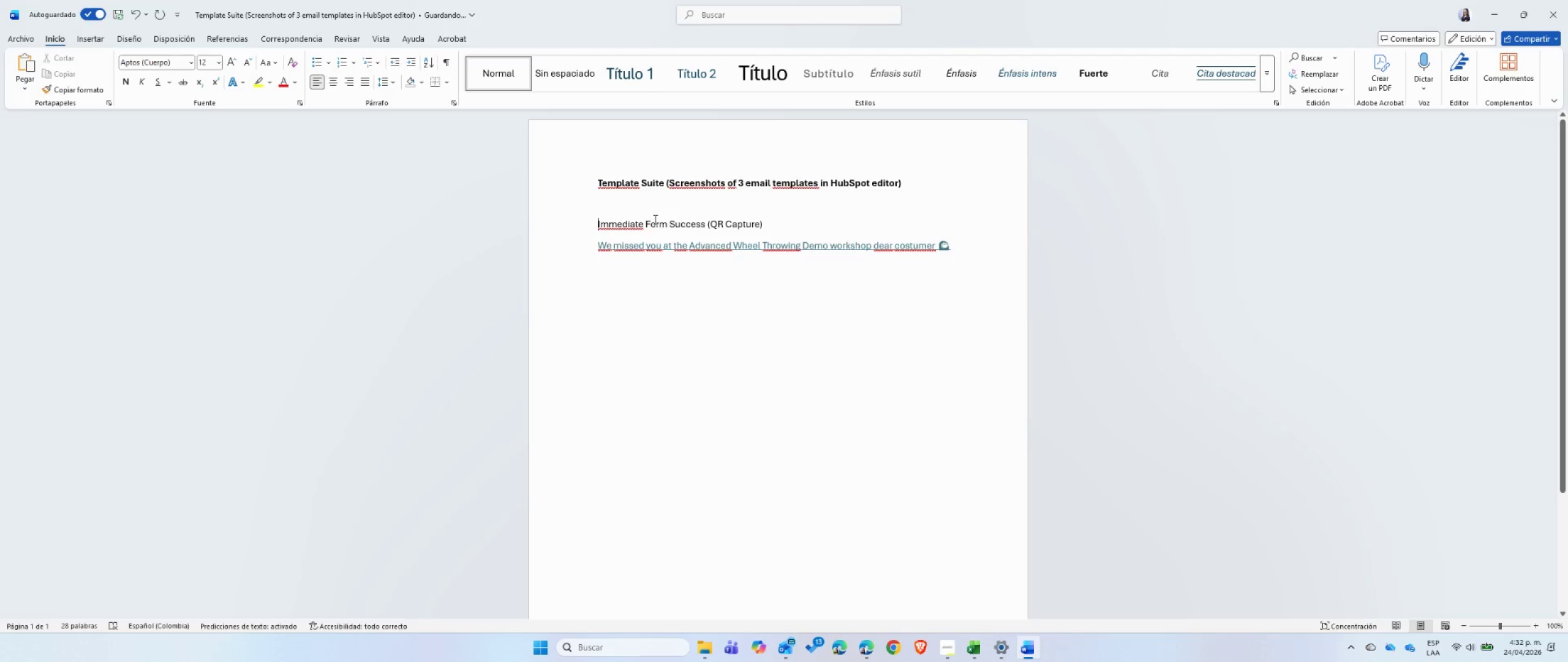 
double_click([654, 220])
 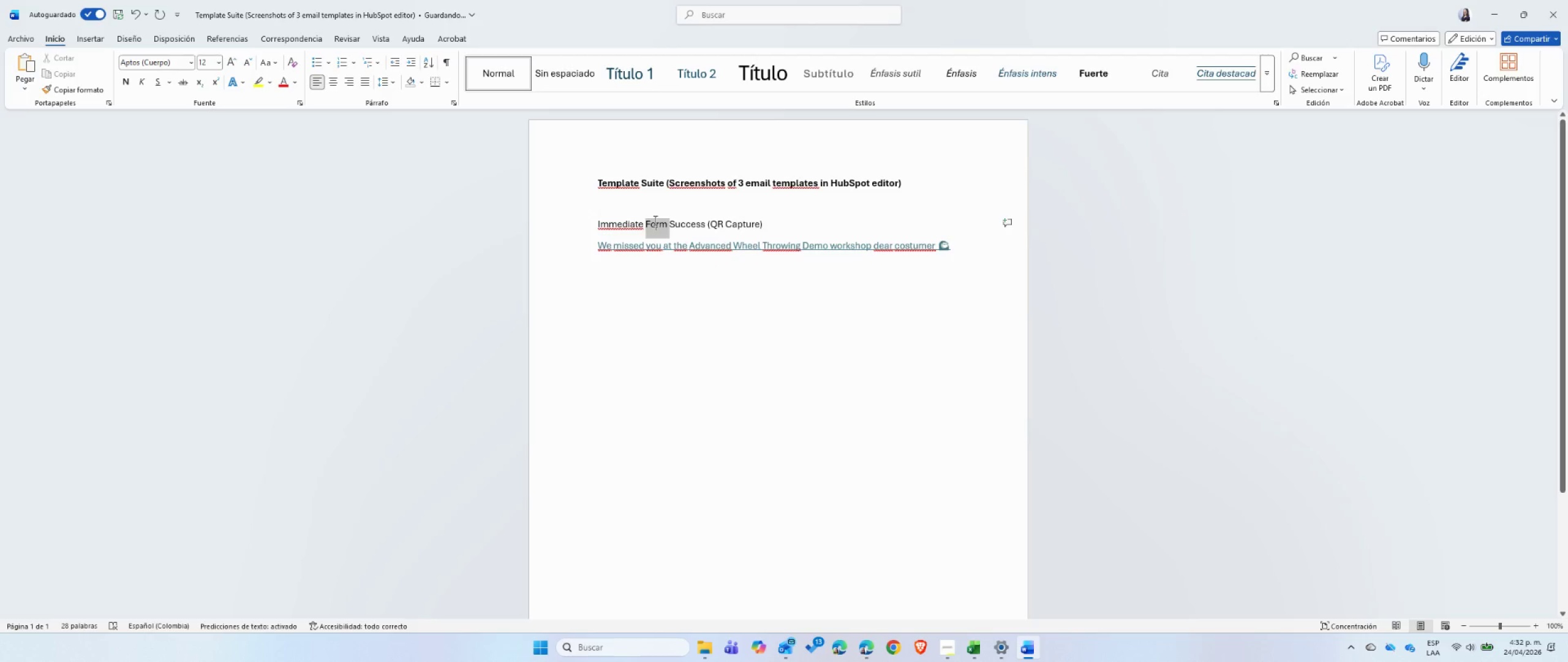 
triple_click([654, 220])
 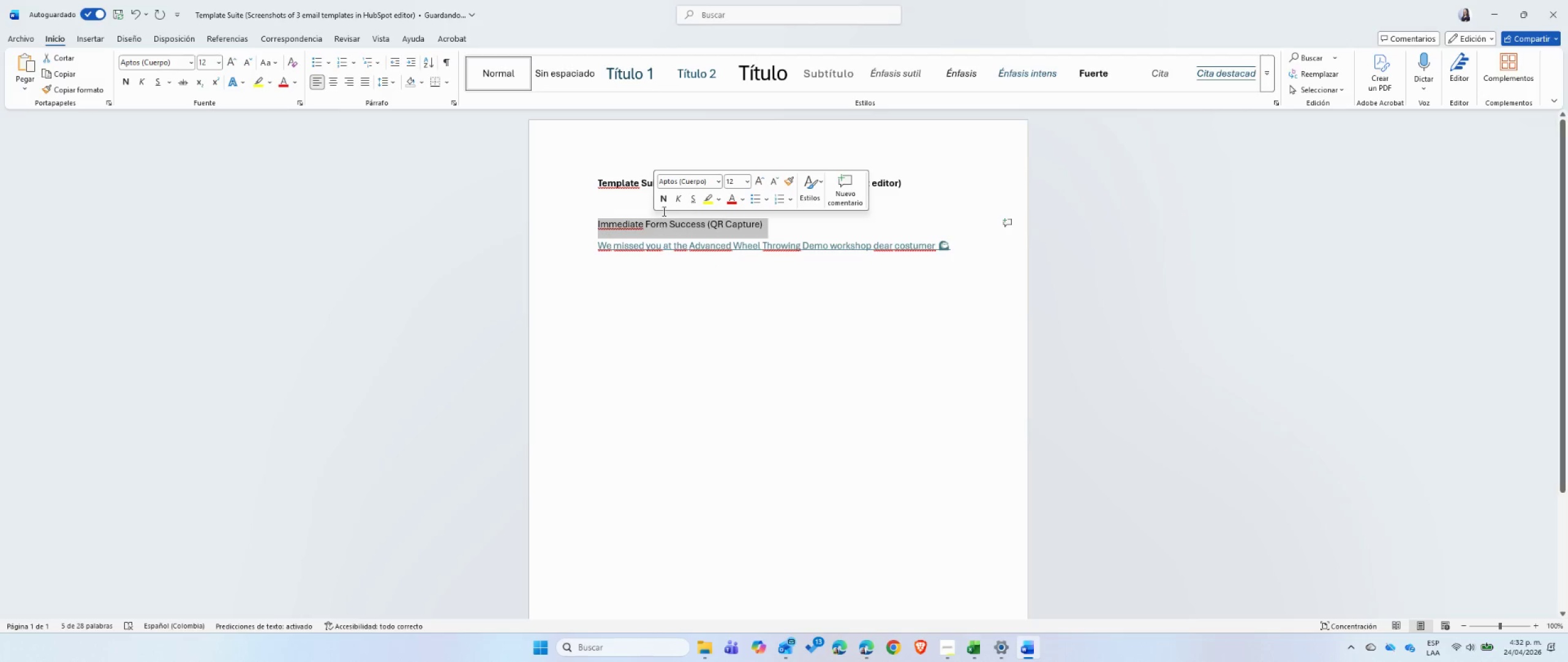 
left_click([663, 200])
 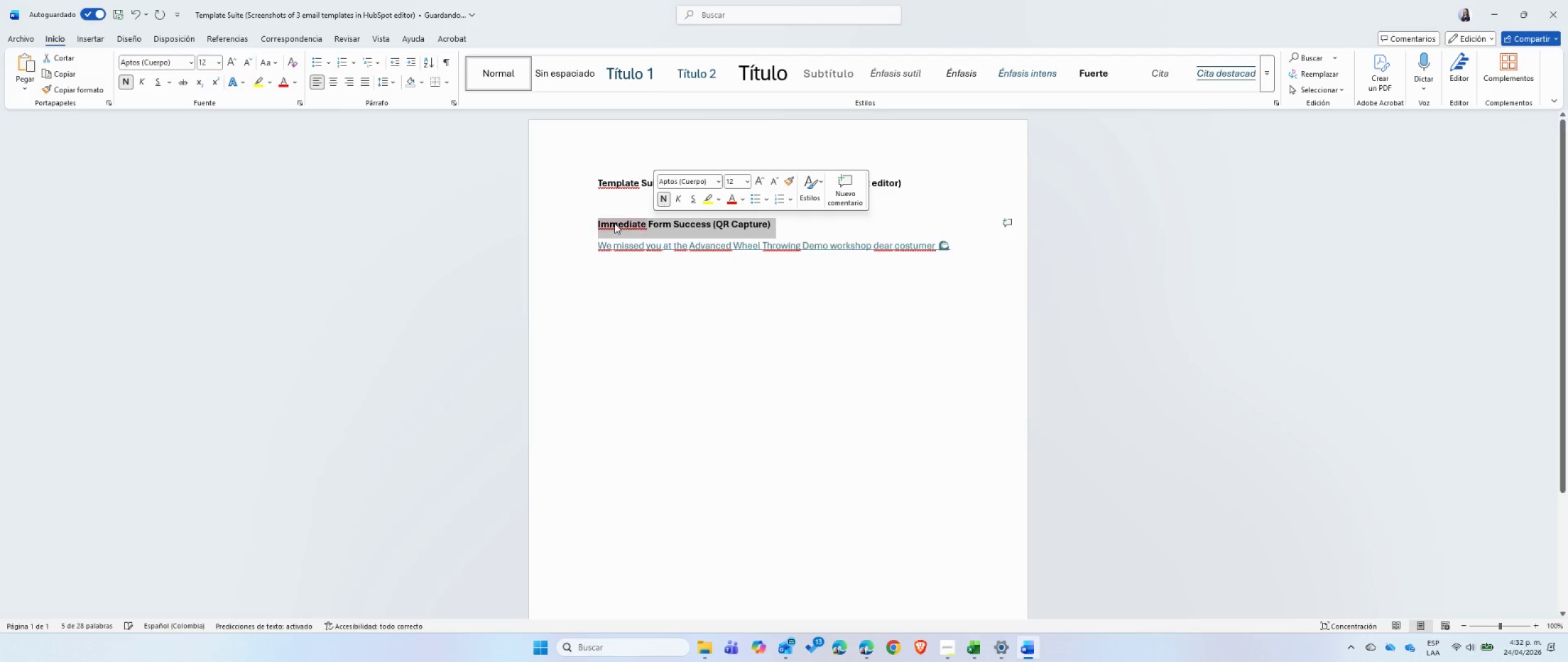 
left_click([610, 227])
 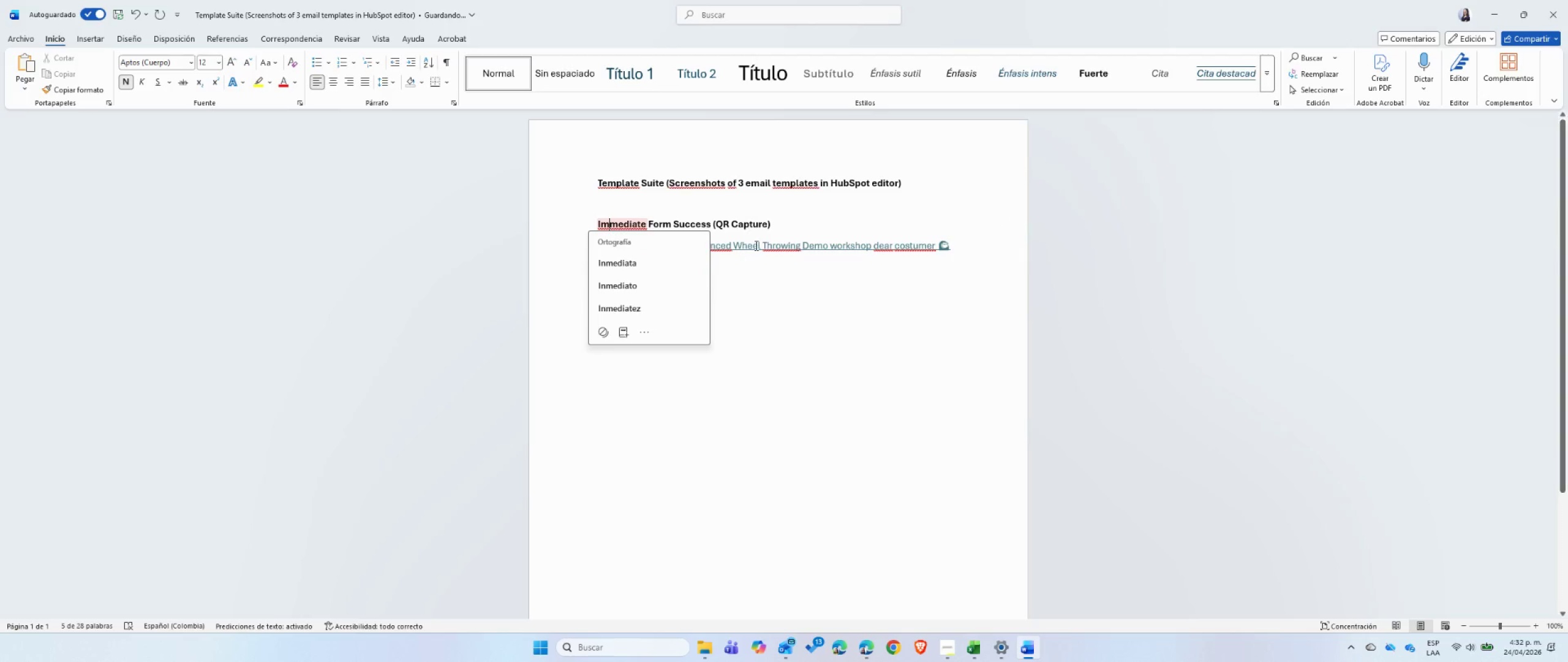 
left_click([778, 224])
 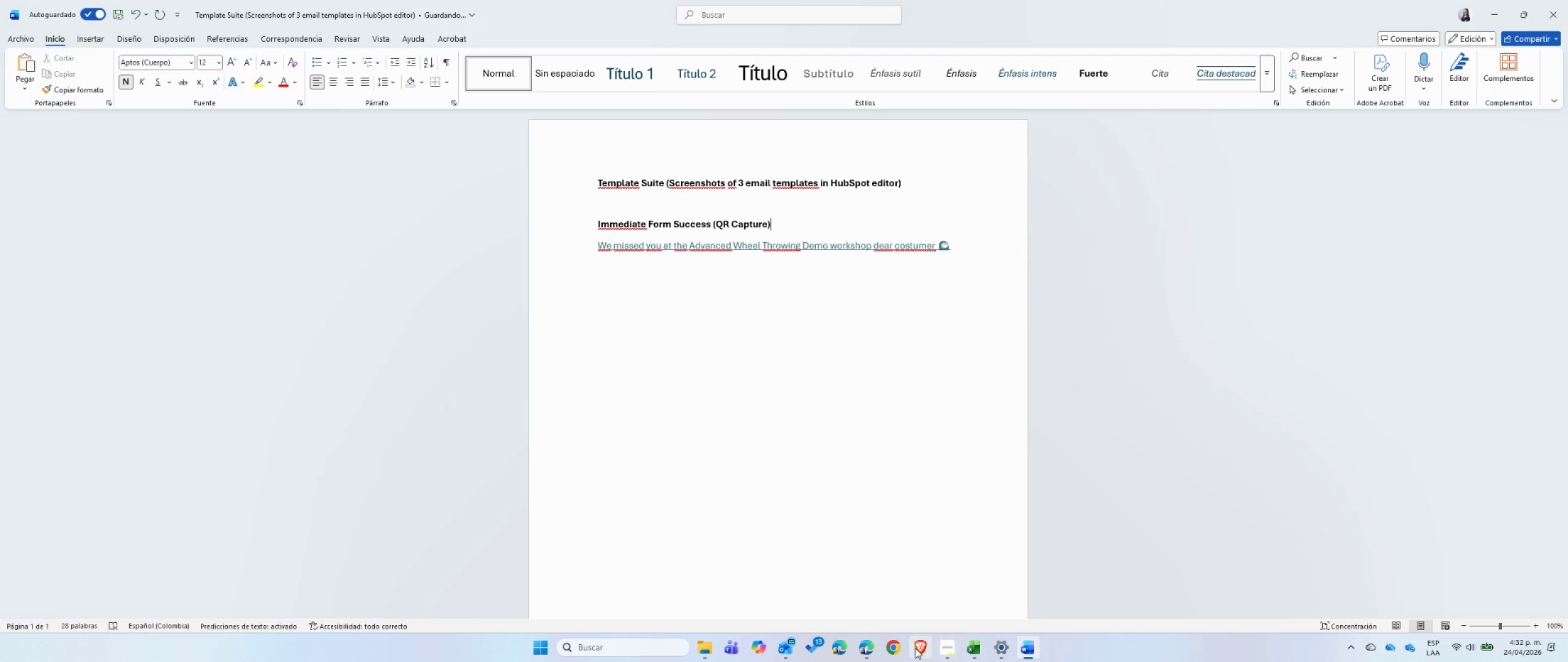 
left_click([866, 647])
 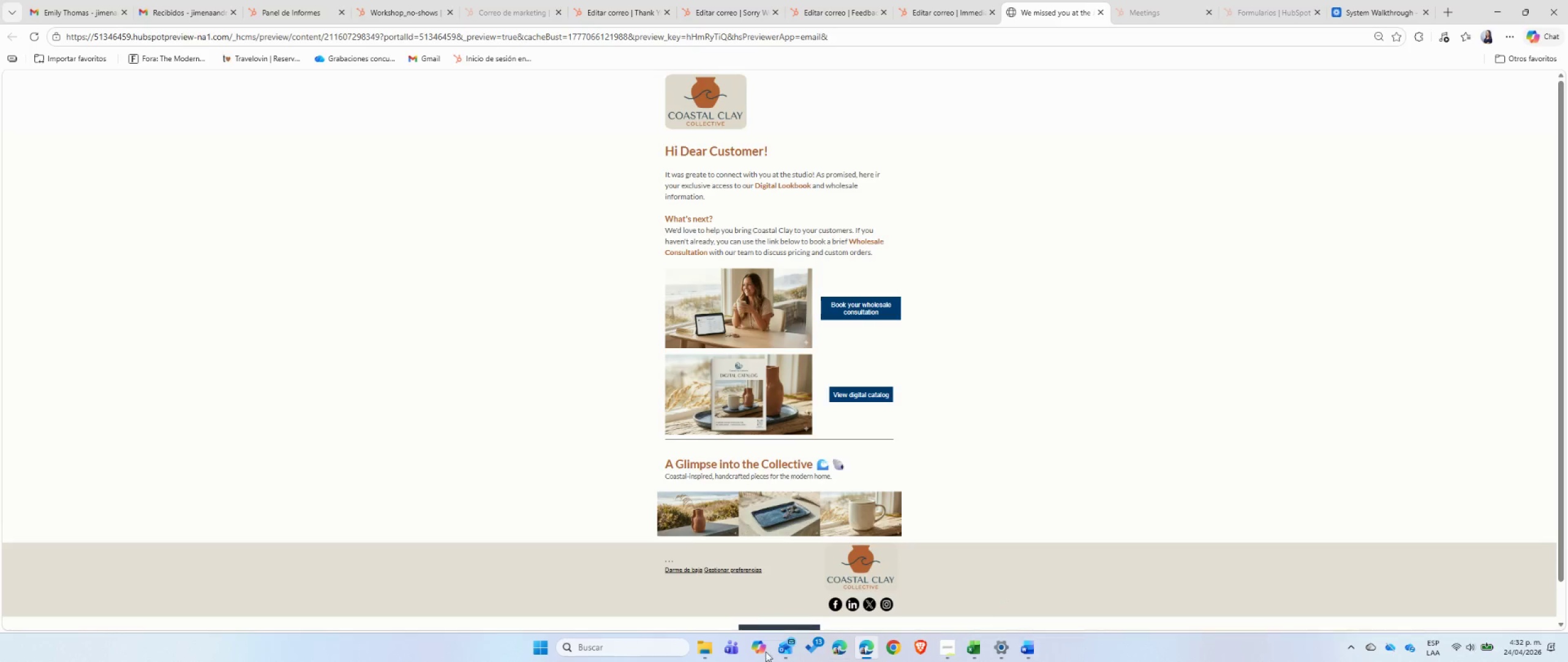 
left_click([613, 644])
 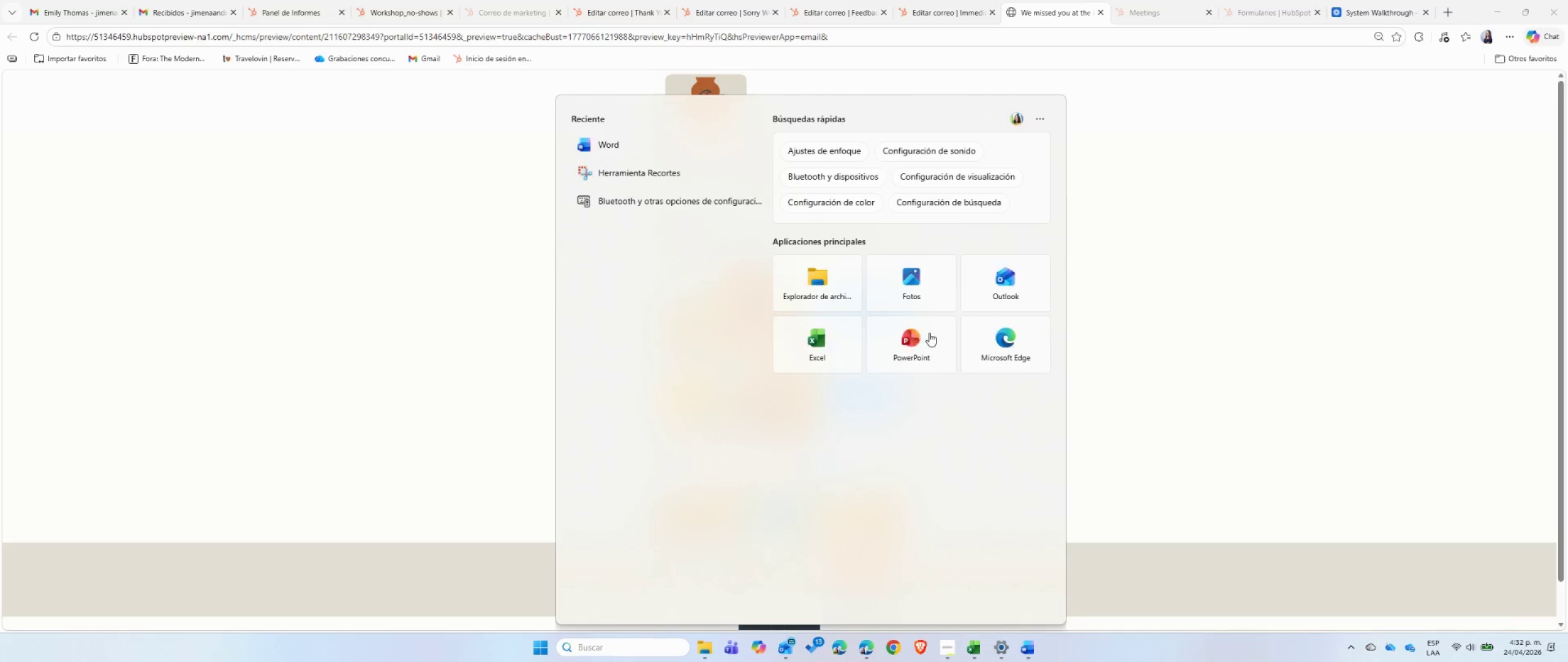 
left_click([621, 175])
 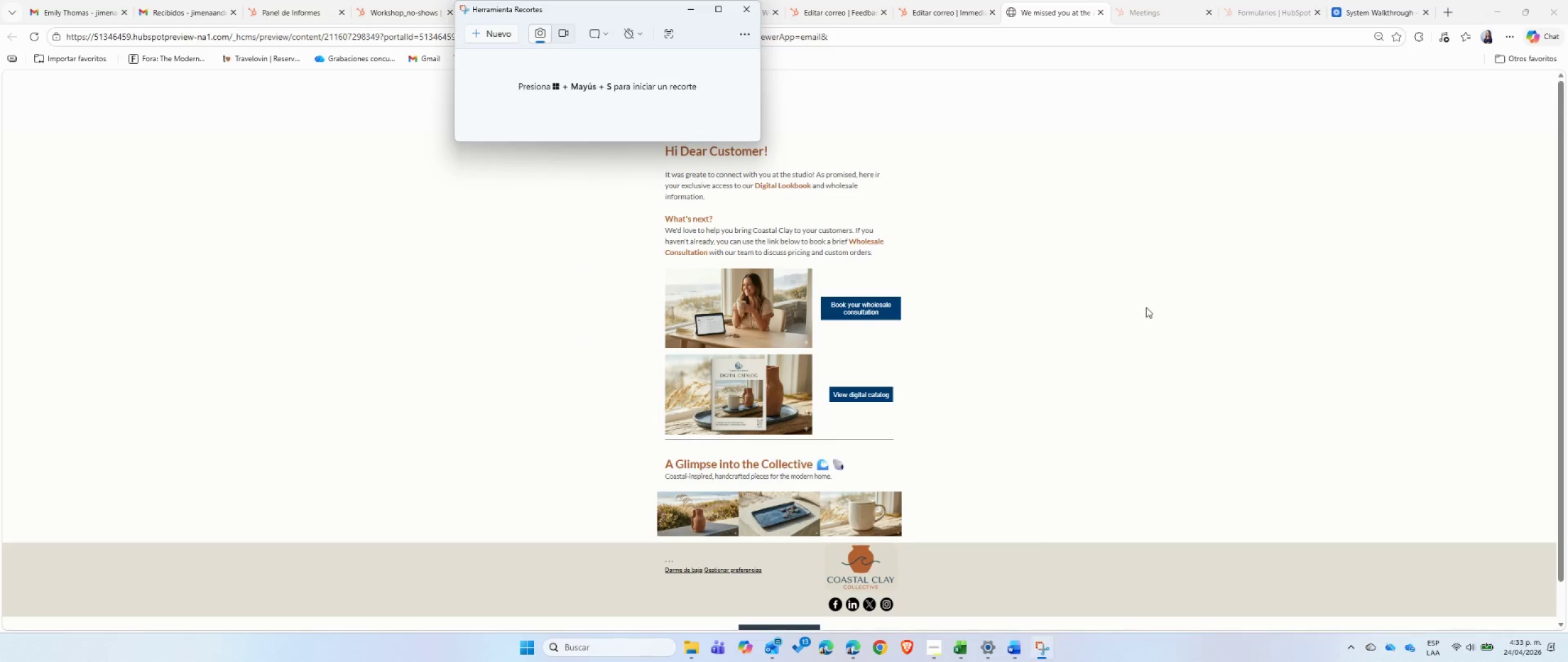 
left_click([495, 36])
 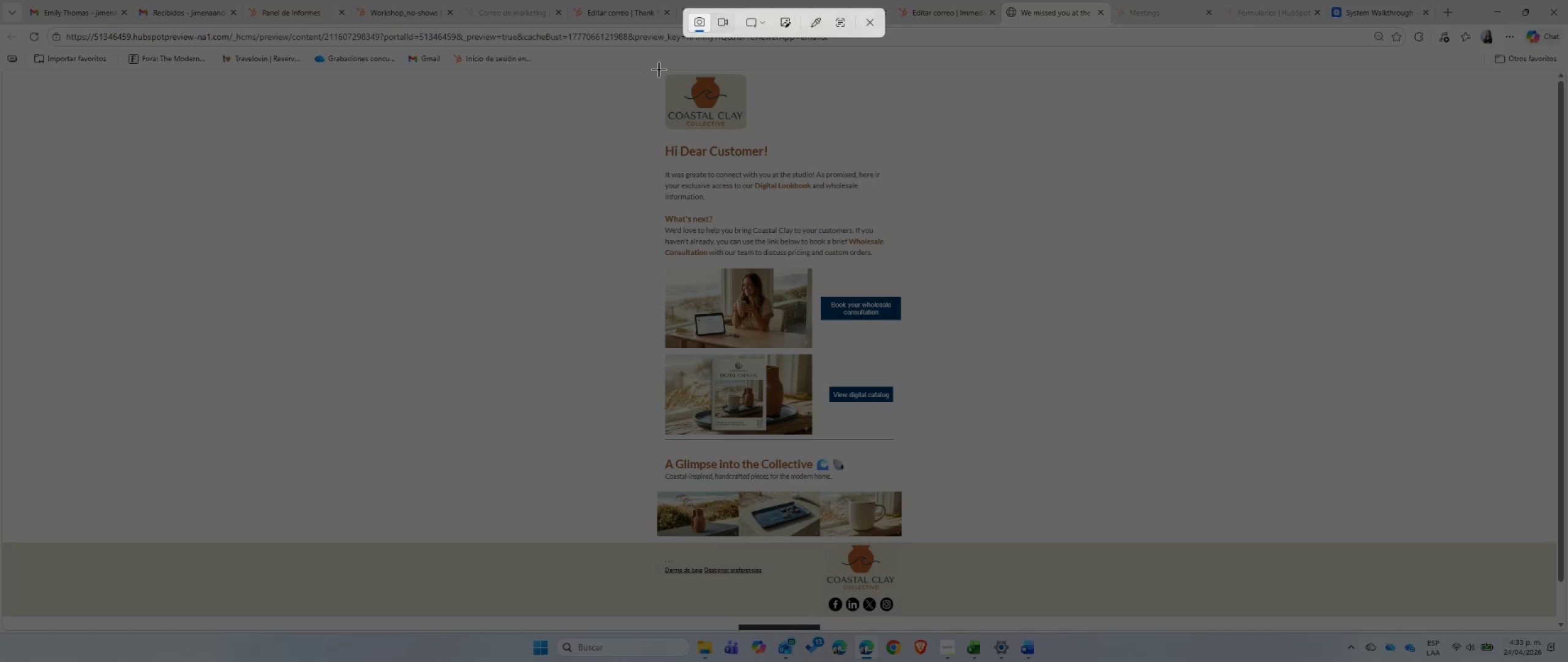 
left_click_drag(start_coordinate=[658, 70], to_coordinate=[903, 617])
 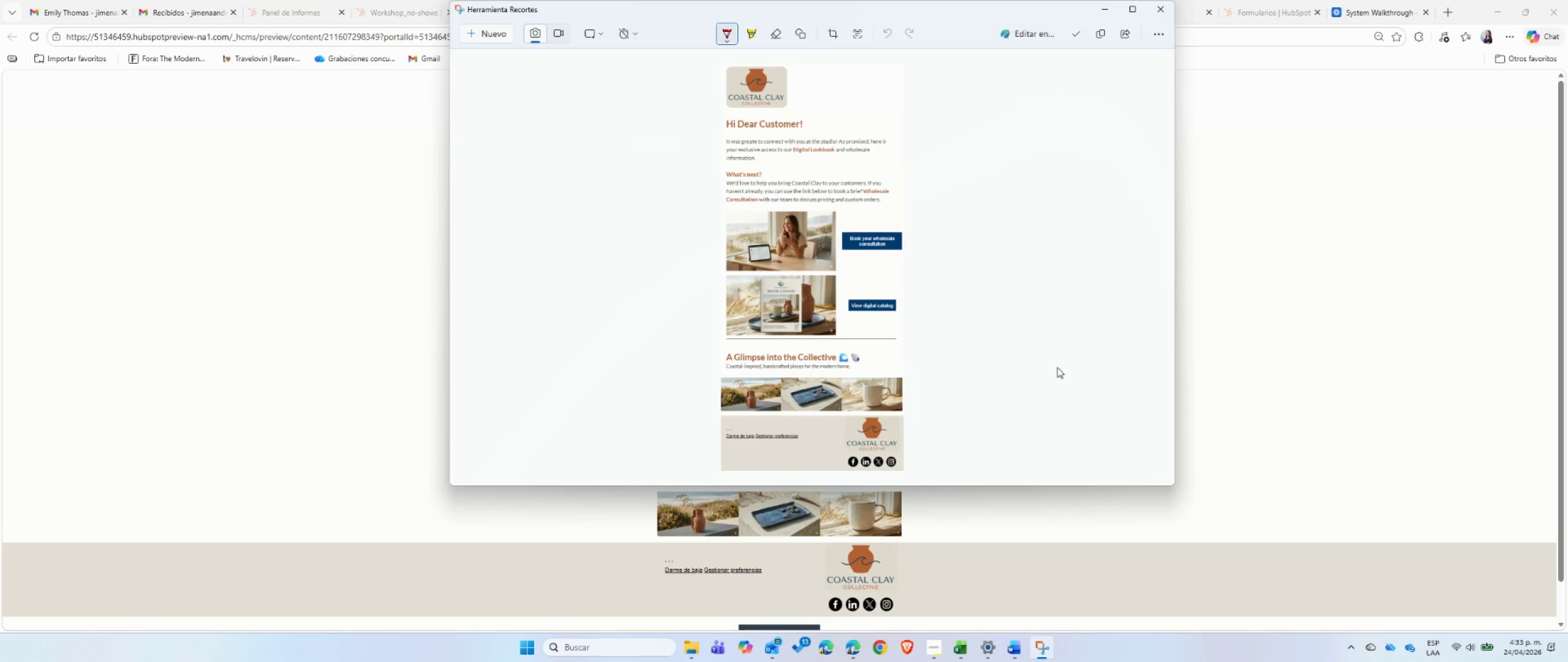 
left_click([935, 11])
 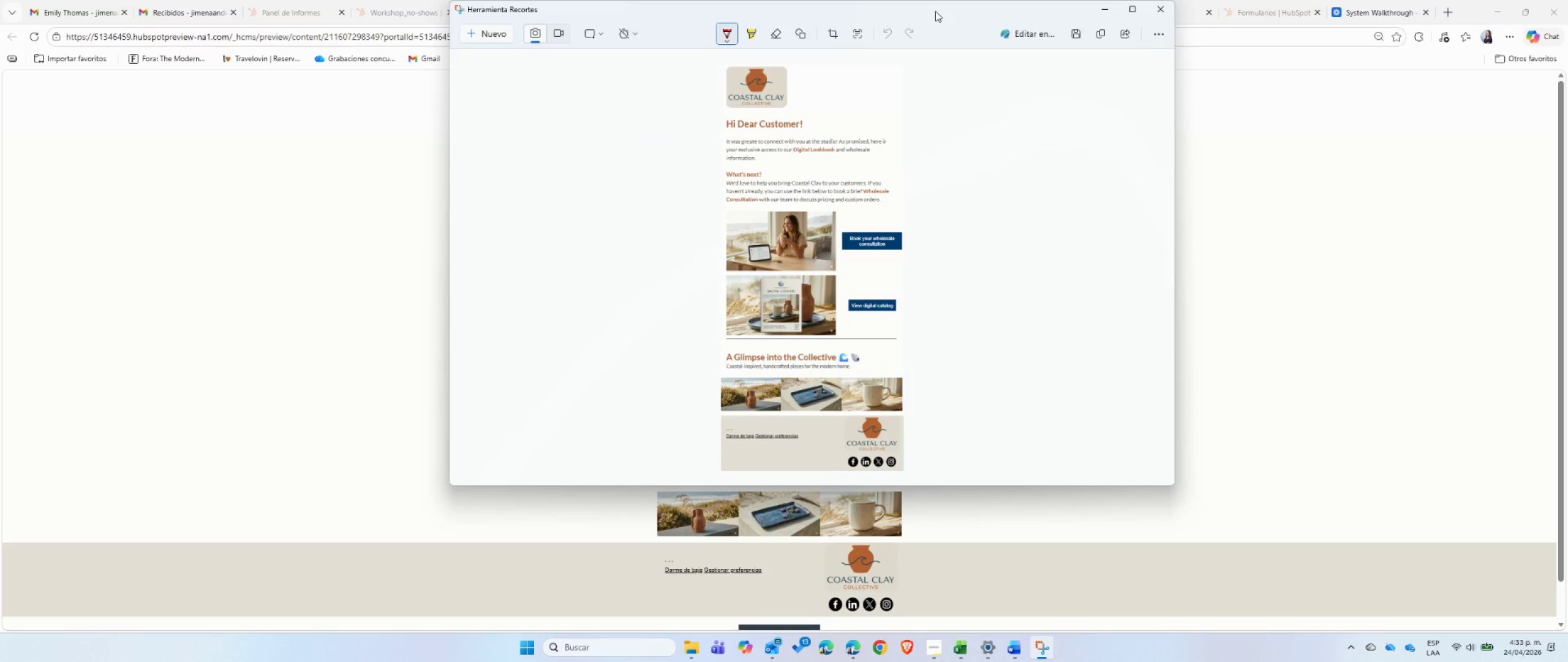 
key(Control+C)
 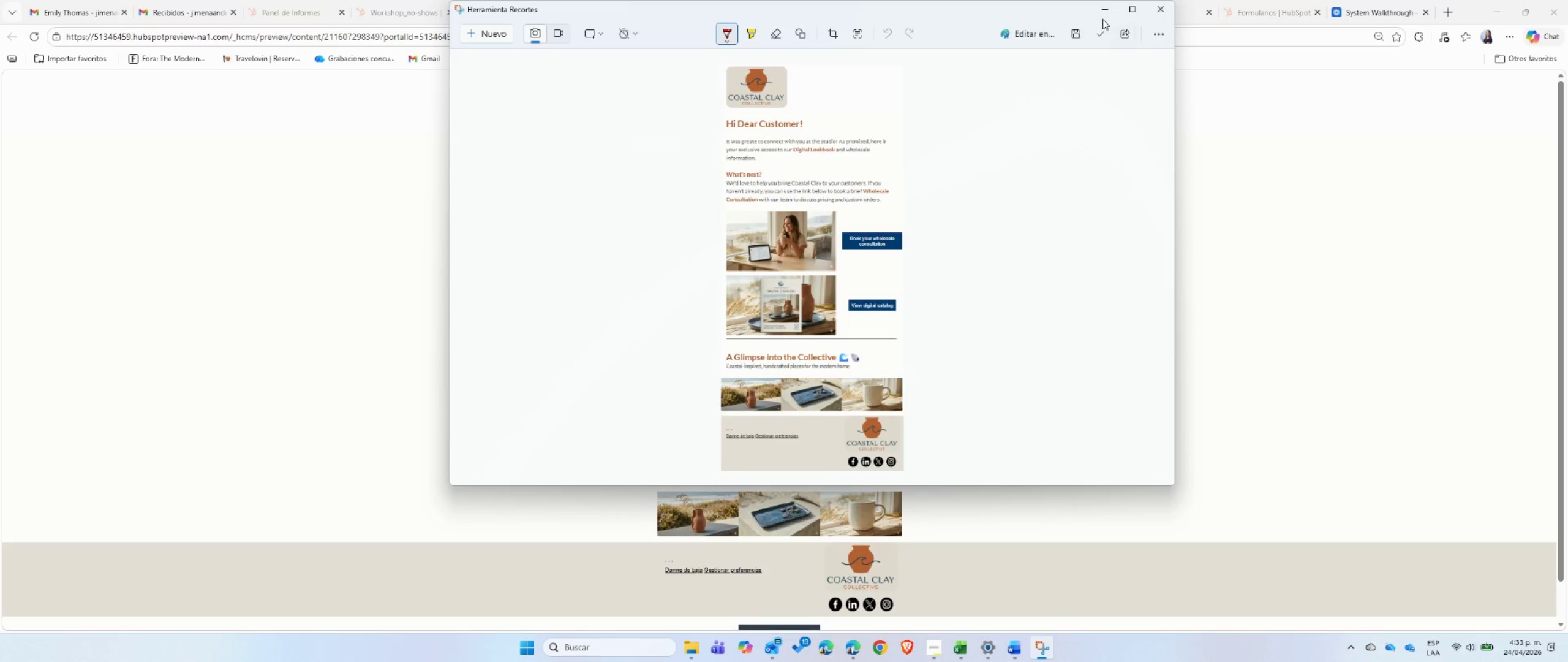 
left_click([1103, 9])
 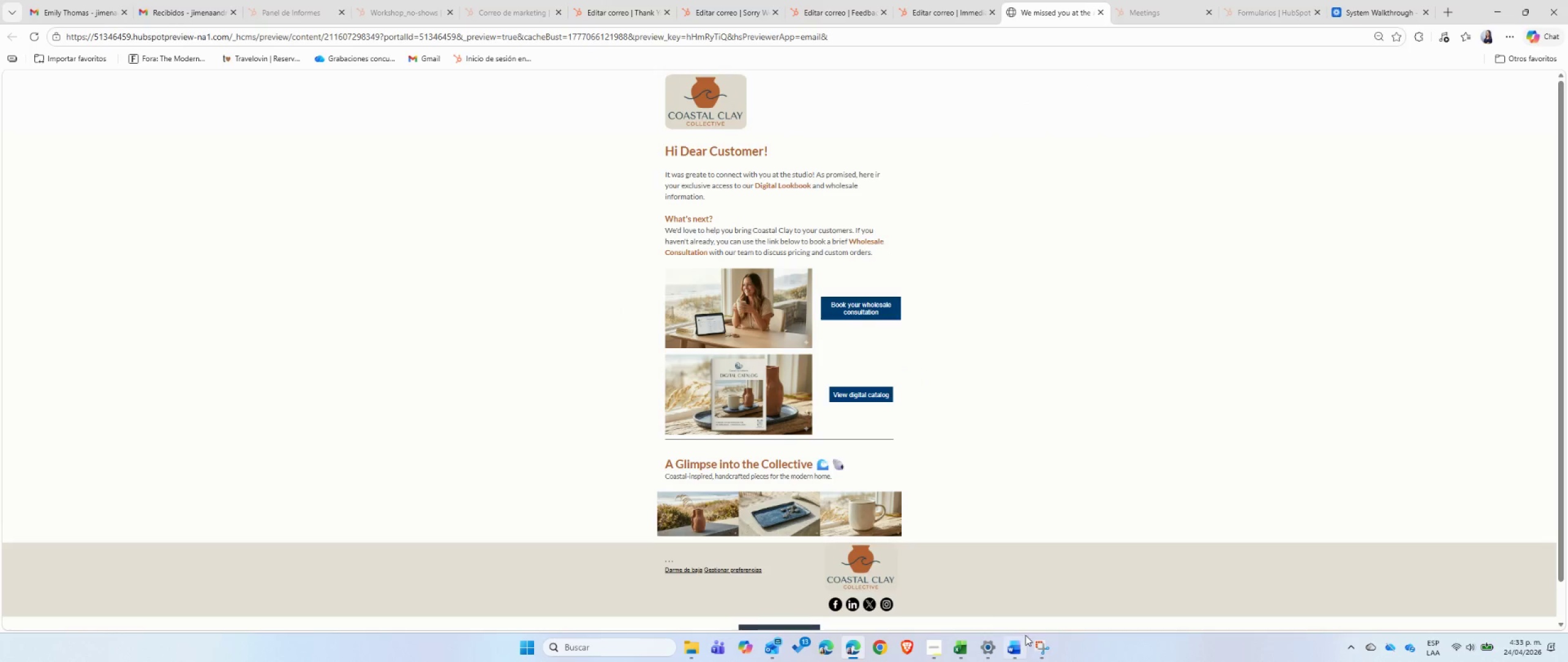 
left_click([1014, 651])
 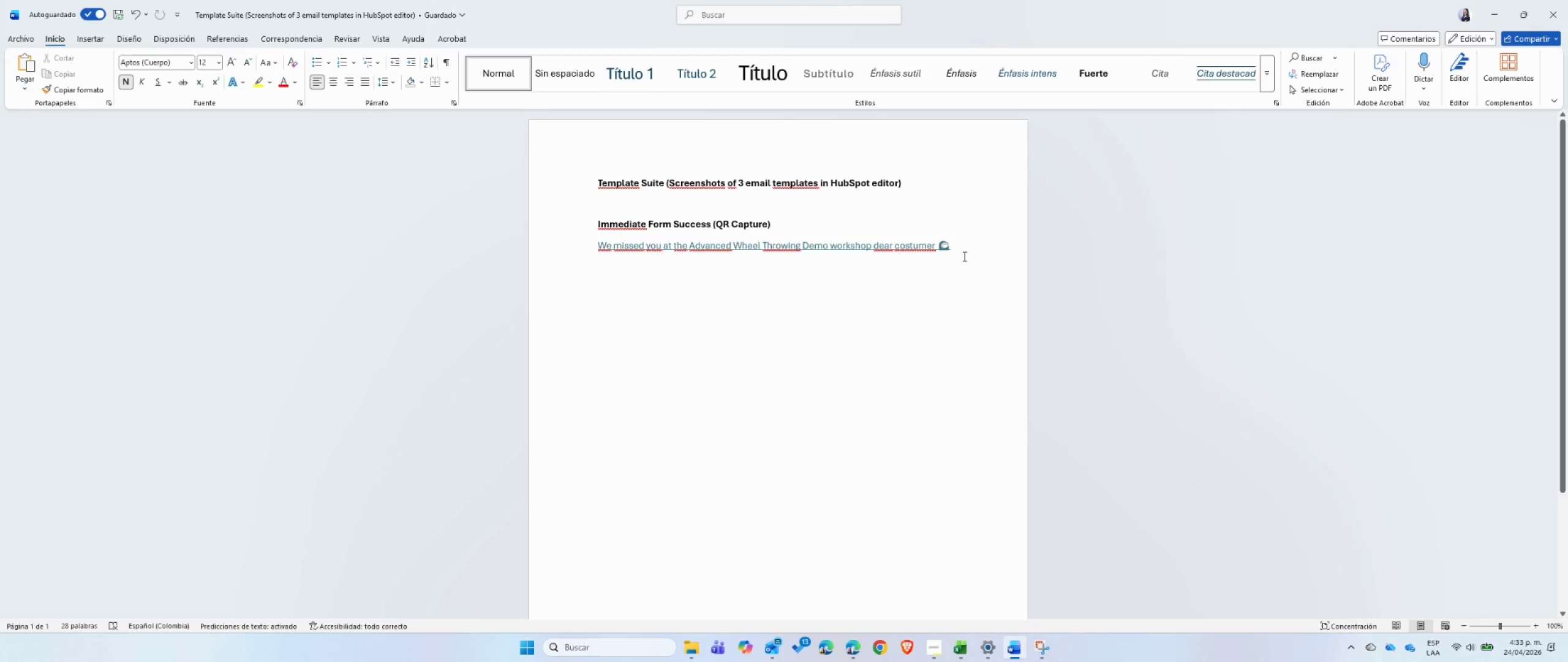 
left_click([963, 261])
 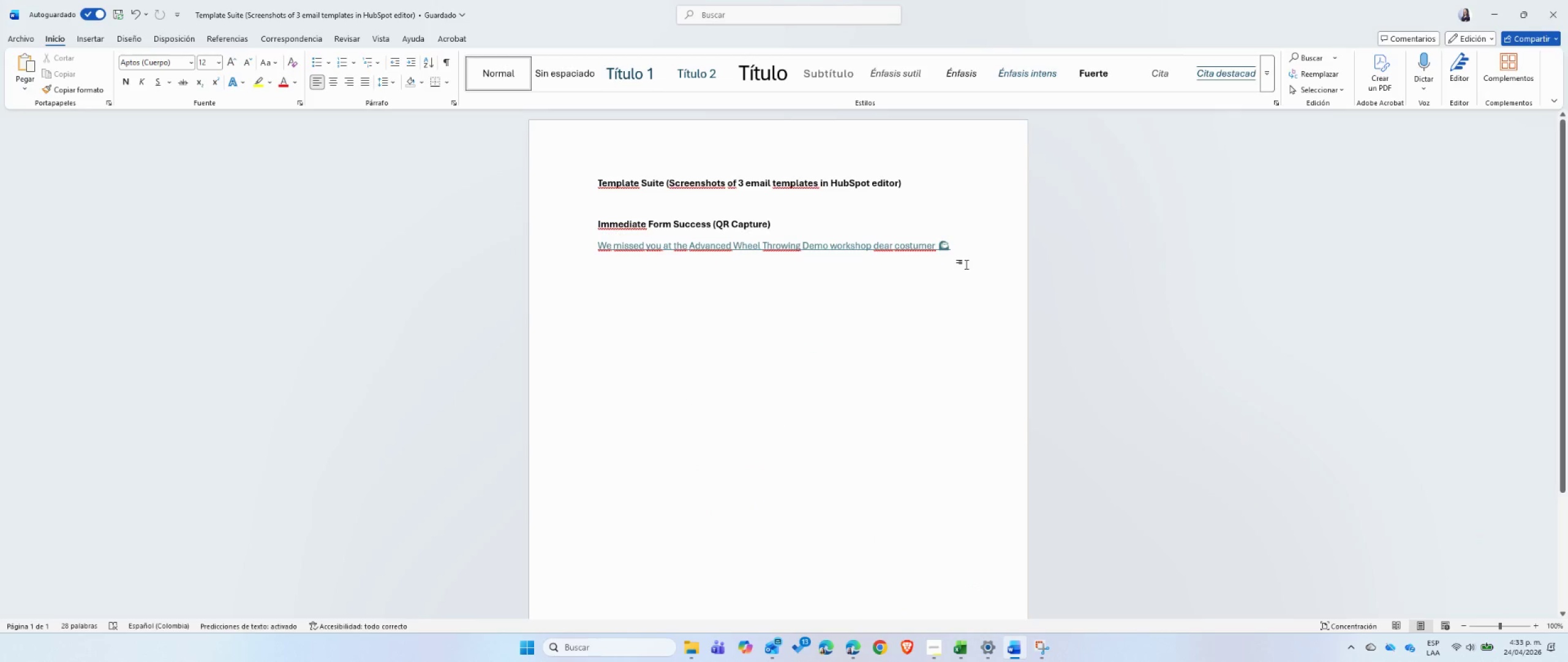 
key(Enter)
 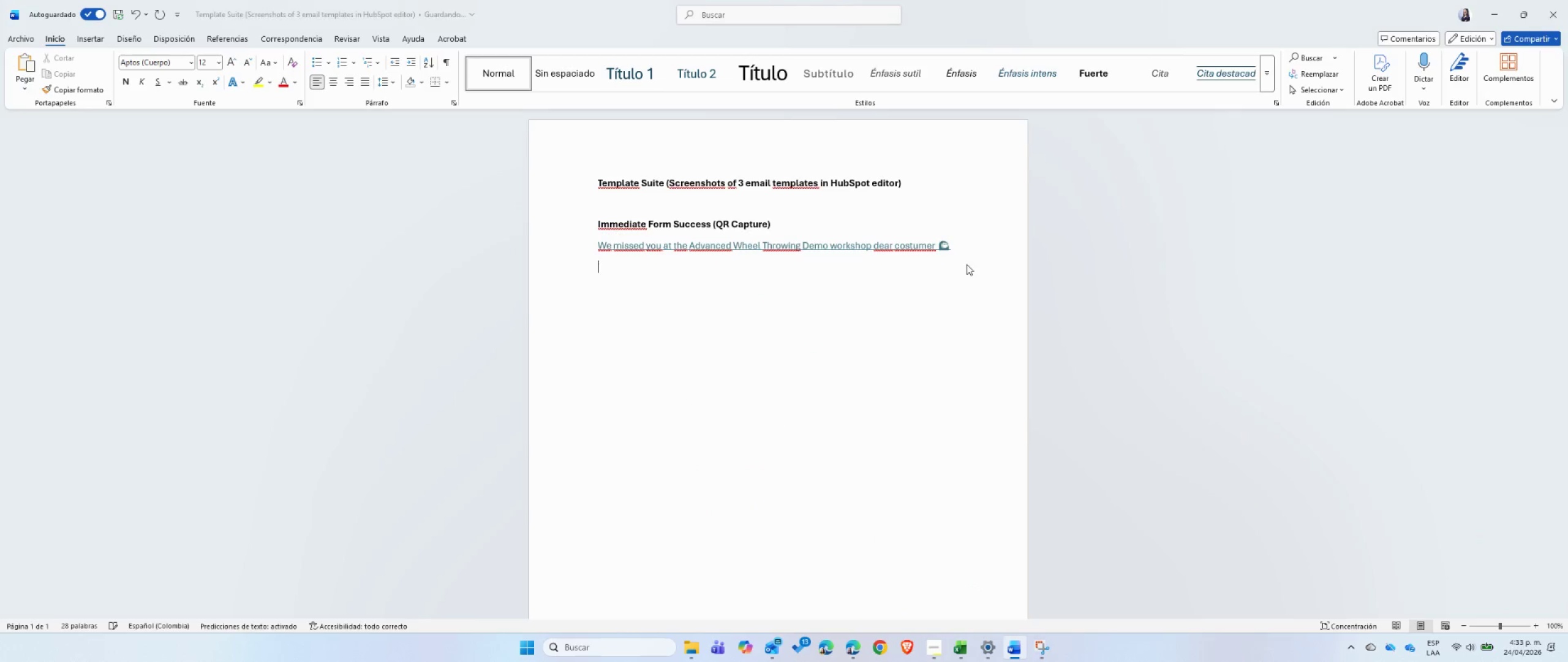 
key(Control+ControlLeft)
 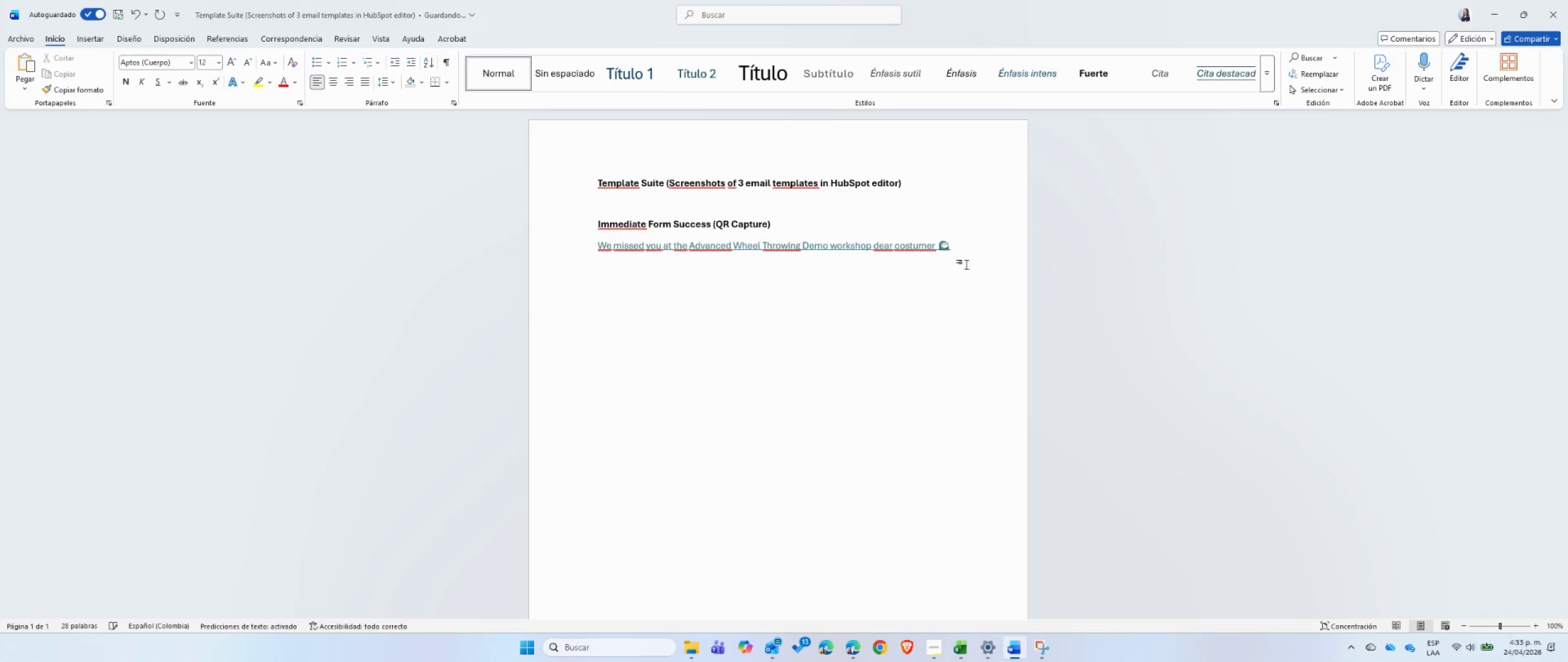 
key(Control+V)
 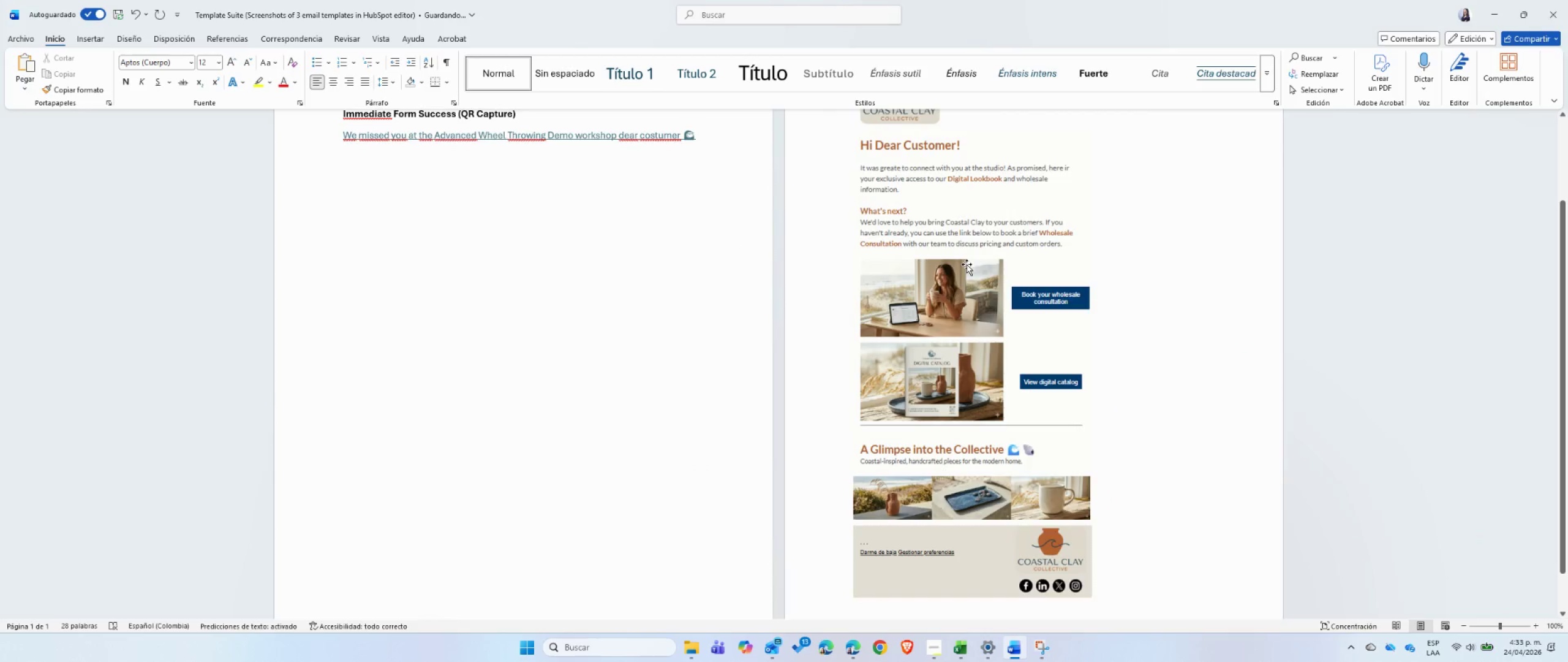 
left_click([967, 264])
 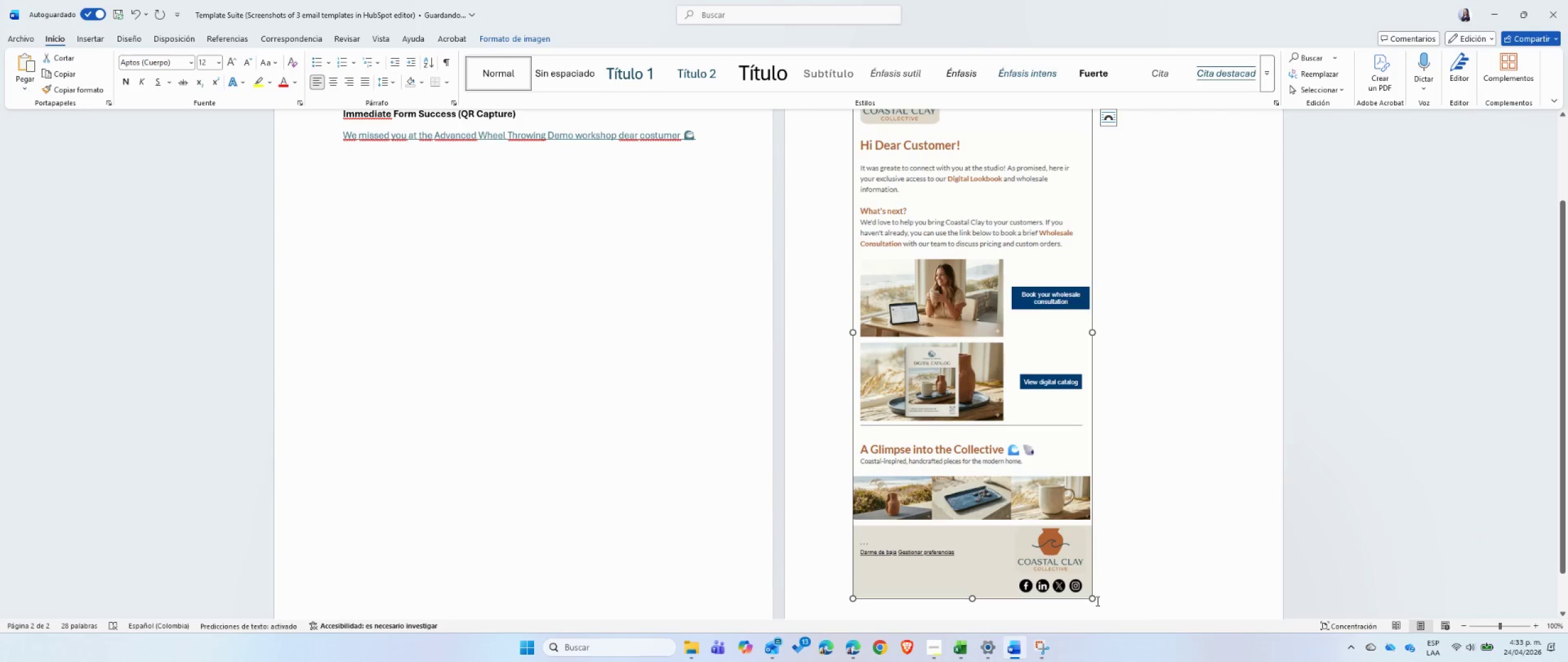 
left_click_drag(start_coordinate=[1095, 599], to_coordinate=[1042, 498])
 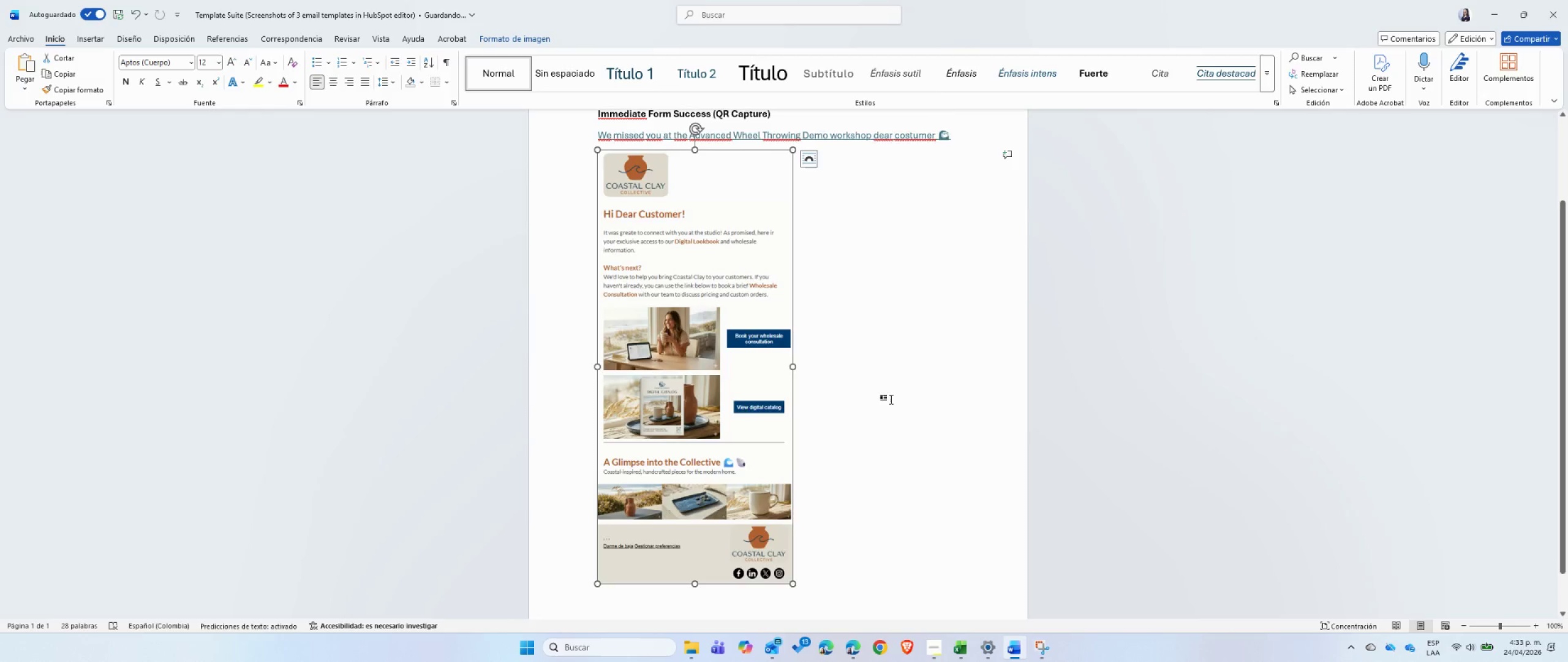 
scroll: coordinate [891, 399], scroll_direction: down, amount: 1.0
 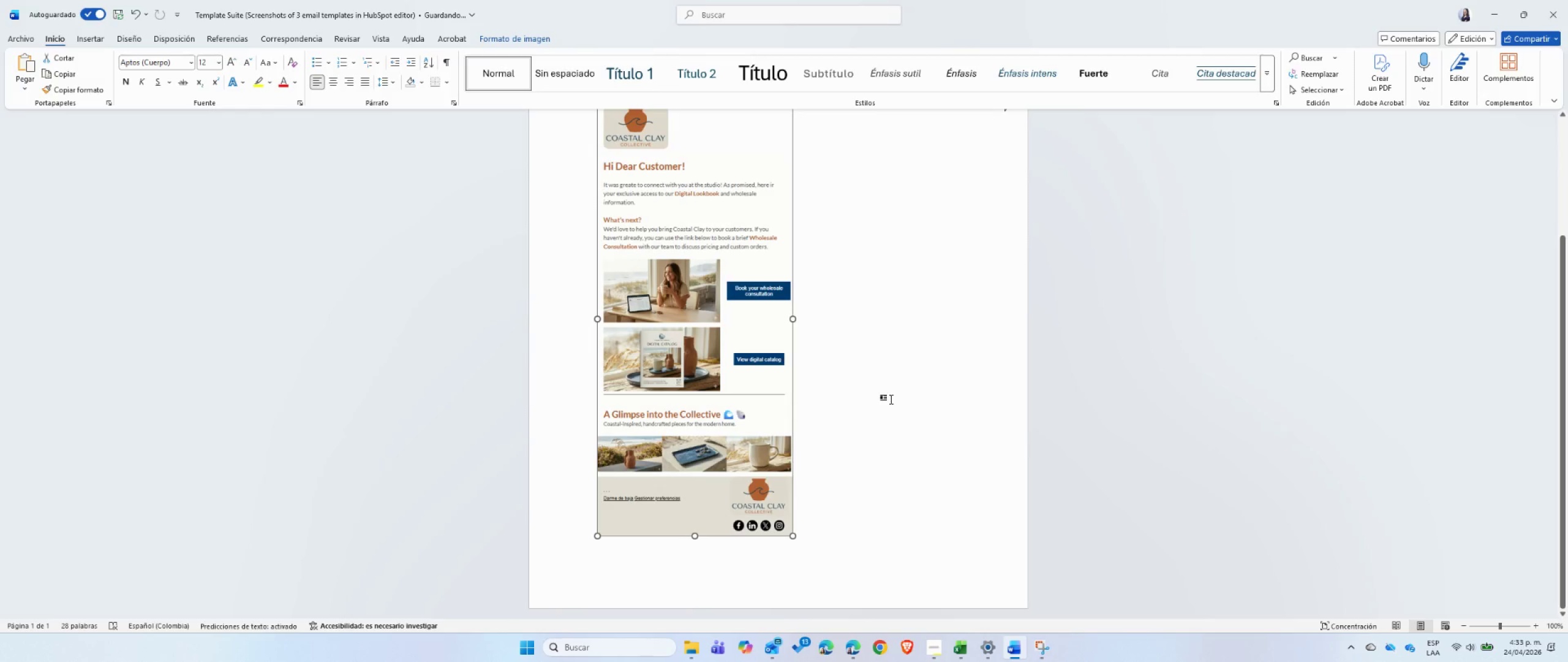 
scroll: coordinate [891, 399], scroll_direction: up, amount: 2.0
 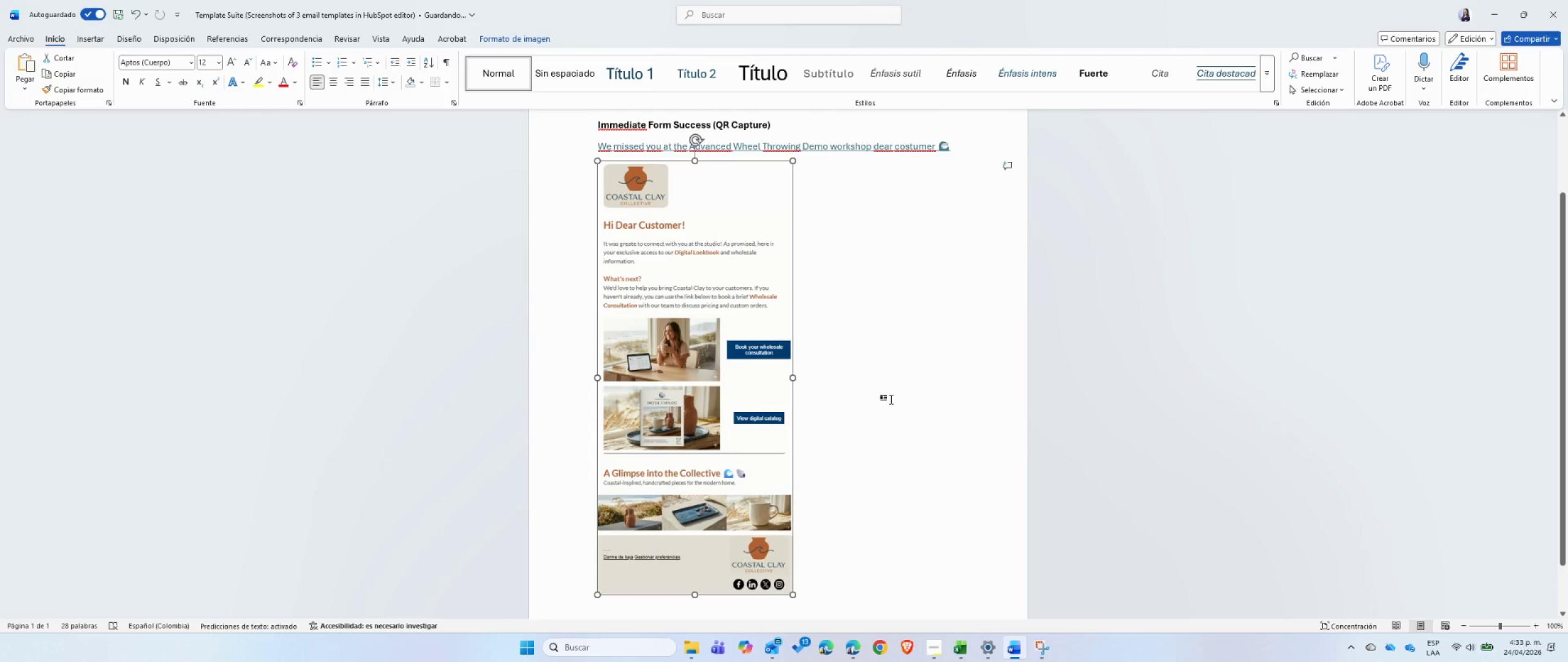 
left_click([891, 399])
 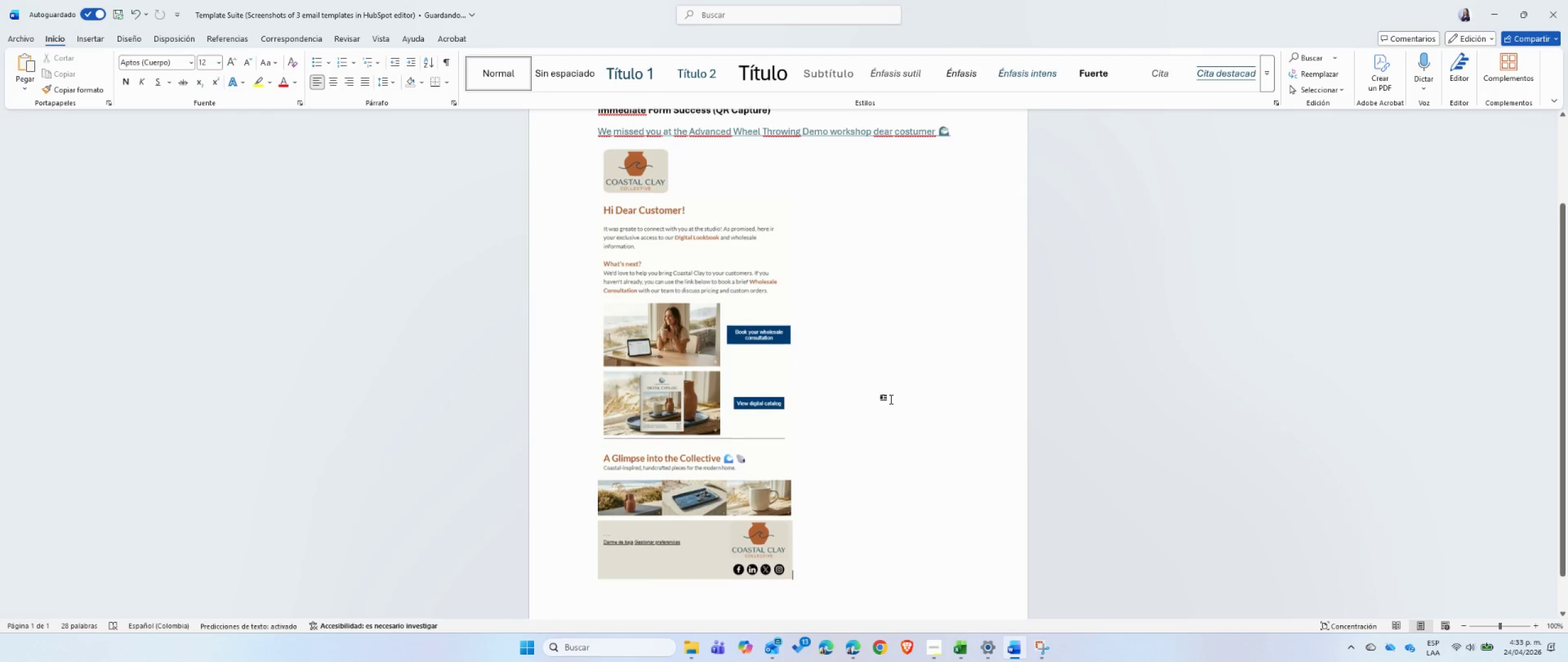 
scroll: coordinate [891, 399], scroll_direction: down, amount: 3.0
 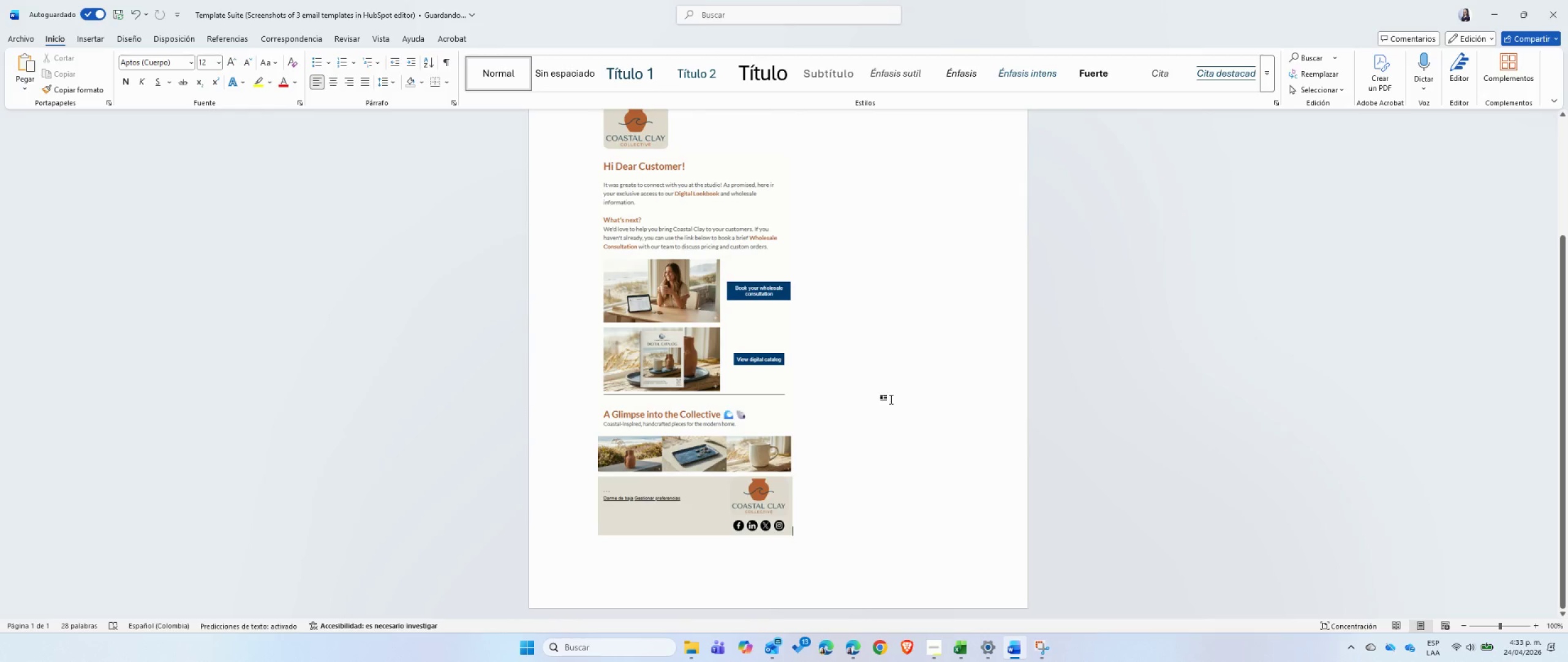 
key(Enter)
 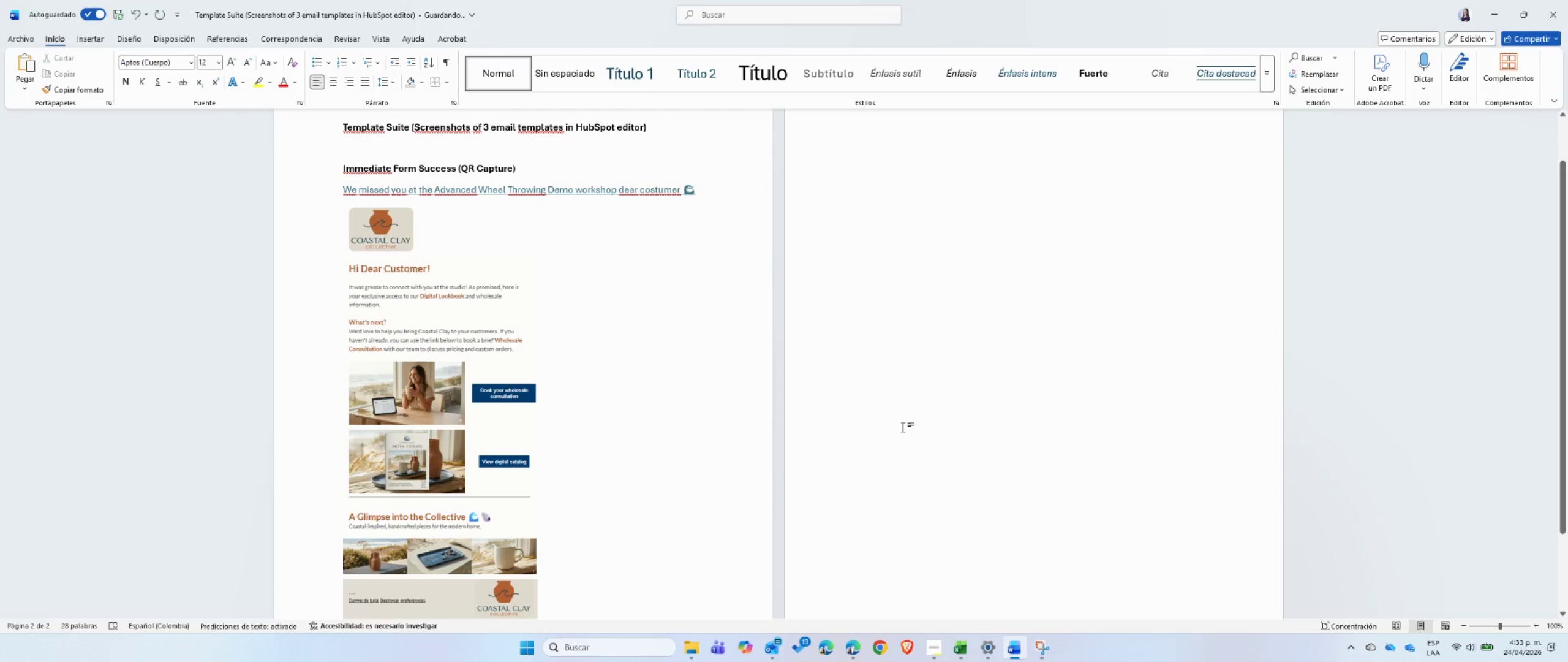 
key(Alt+AltLeft)
 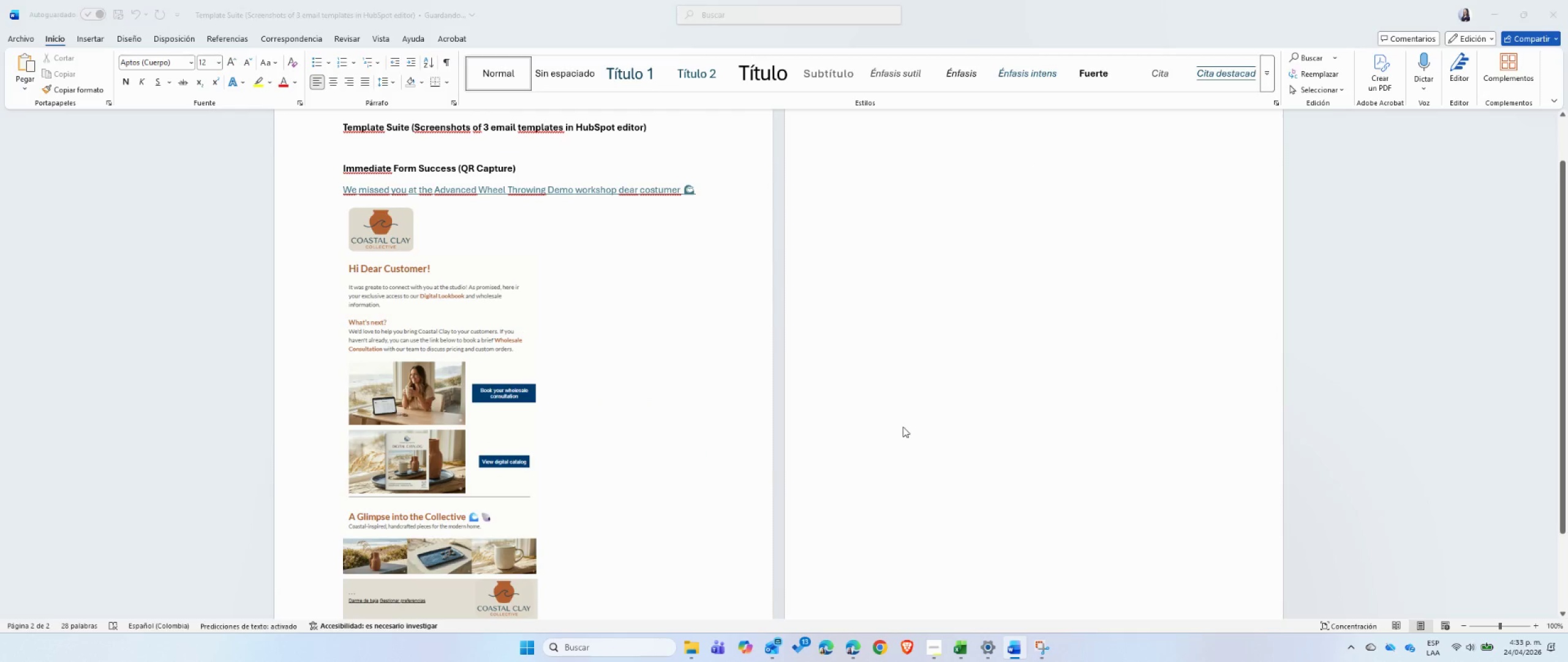 
key(Alt+Tab)
 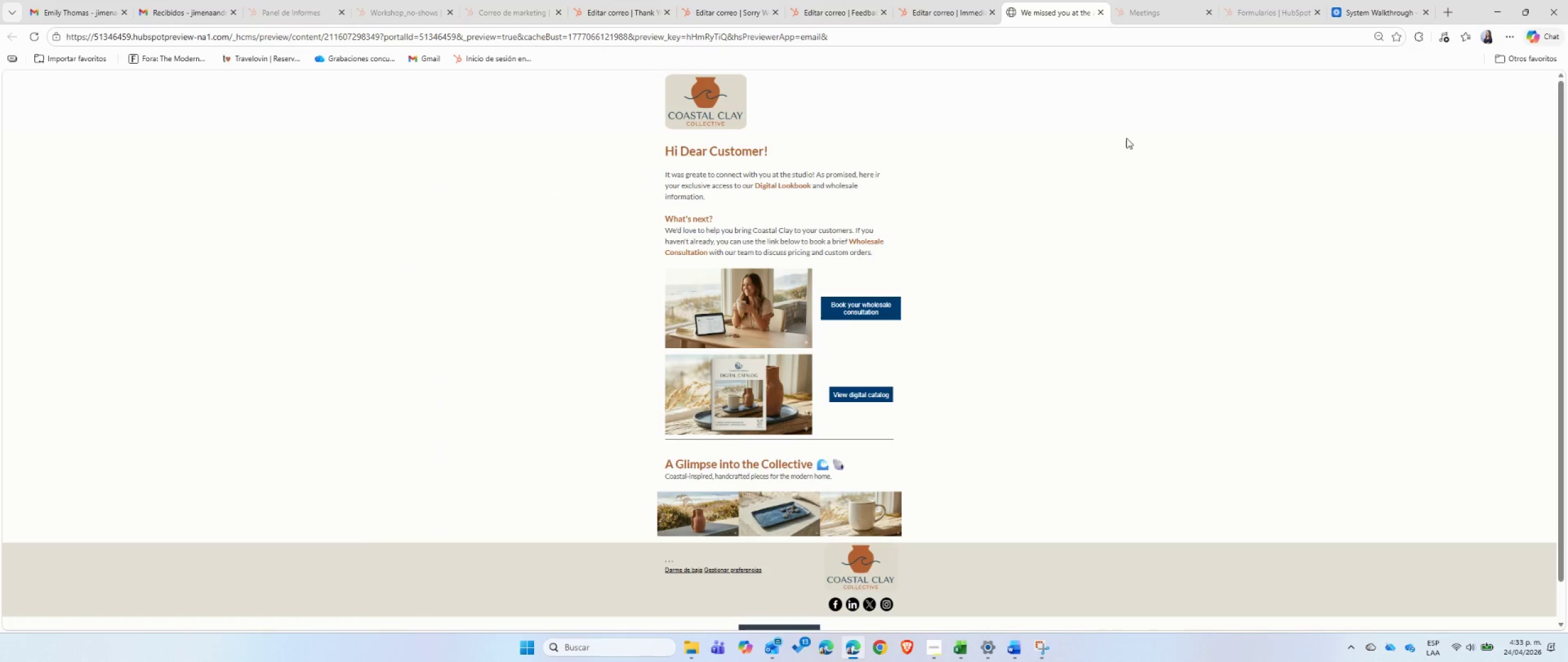 
left_click([960, 7])
 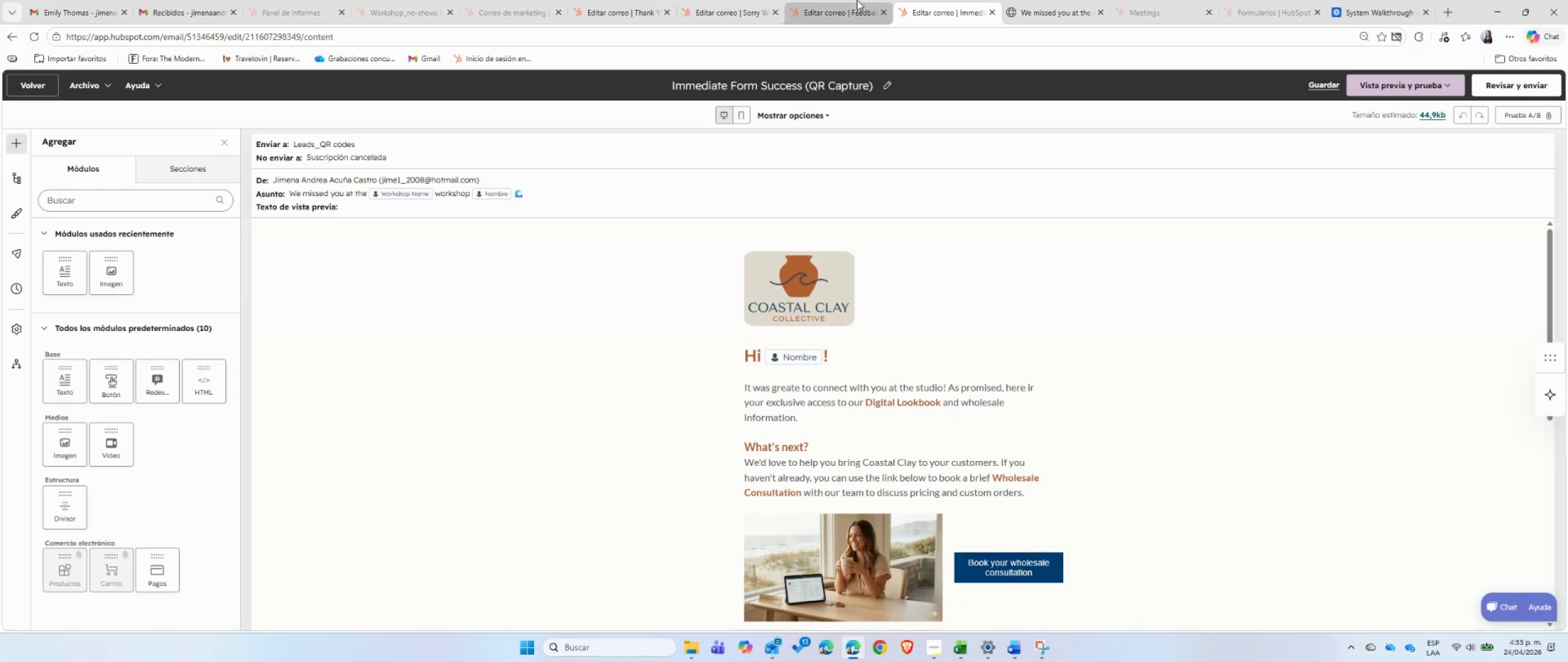 
left_click([857, 0])
 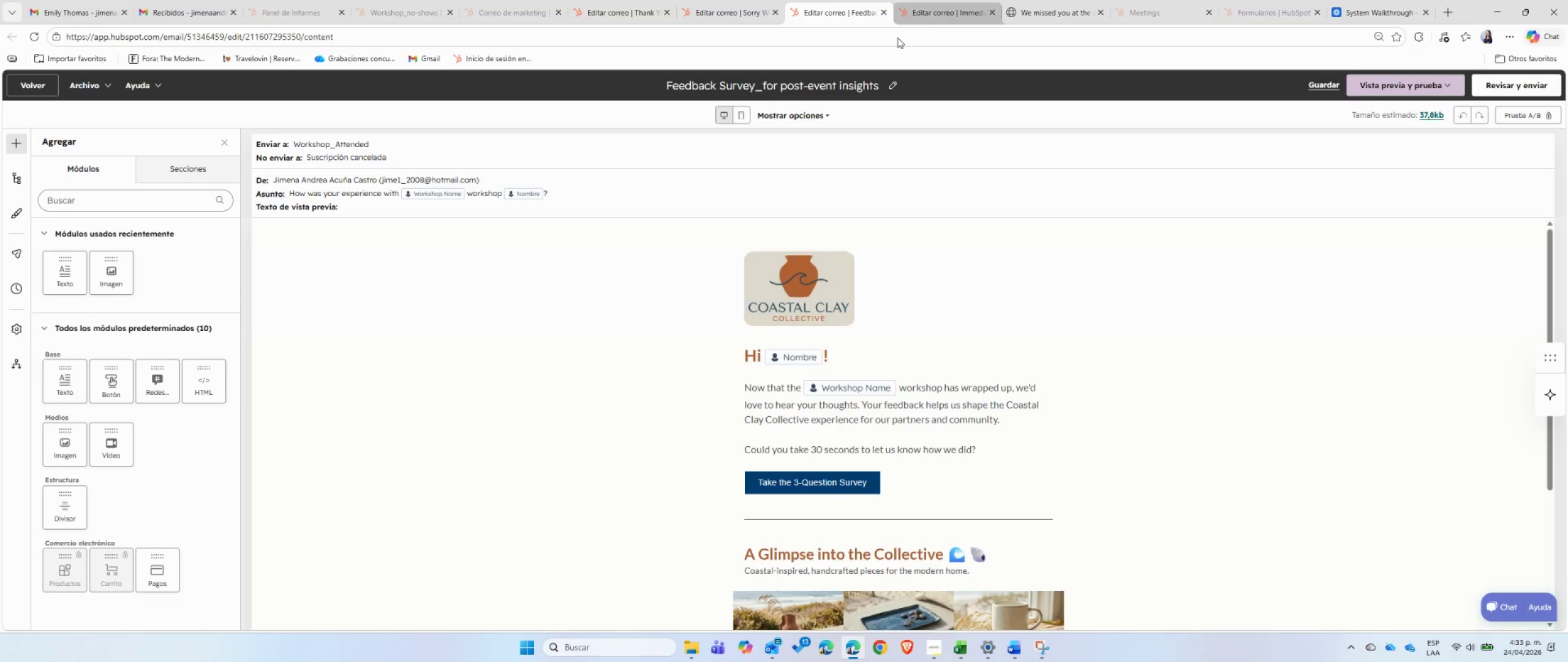 
wait(5.64)
 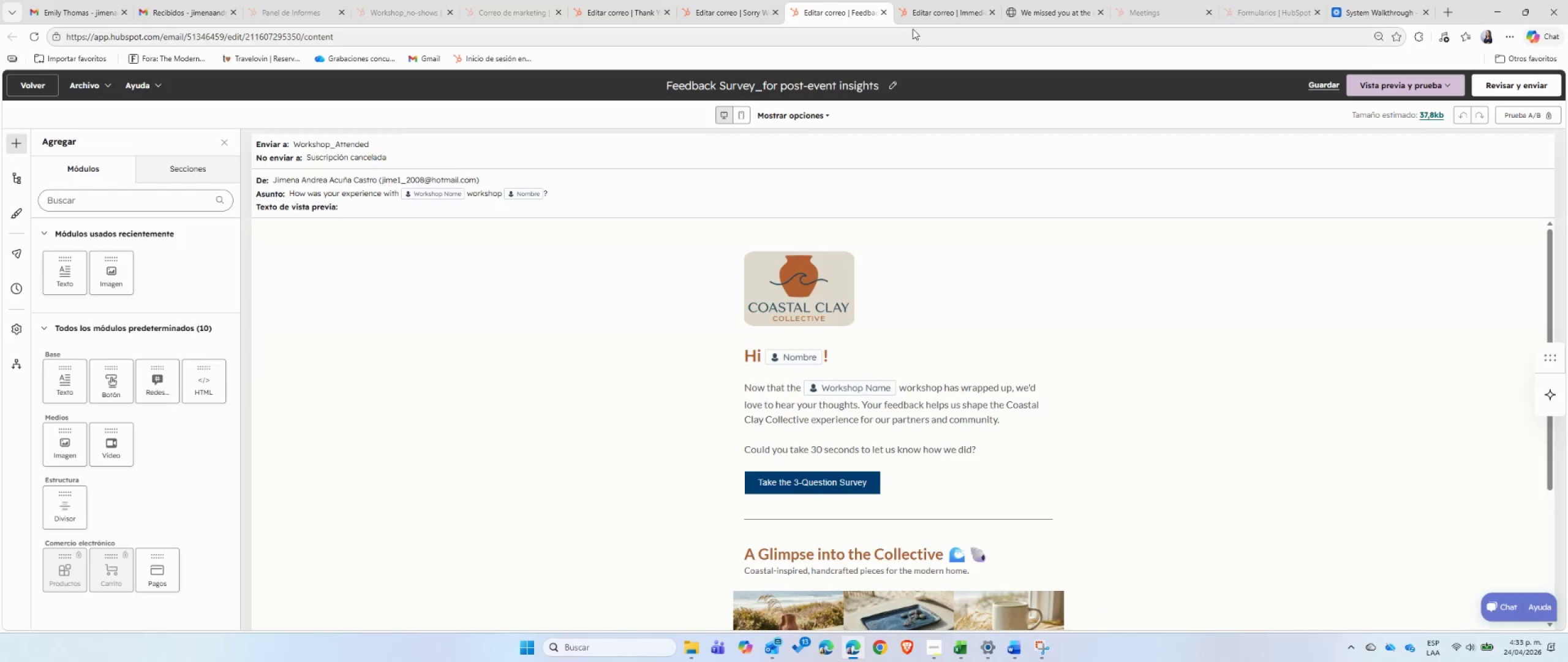 
left_click([1392, 91])
 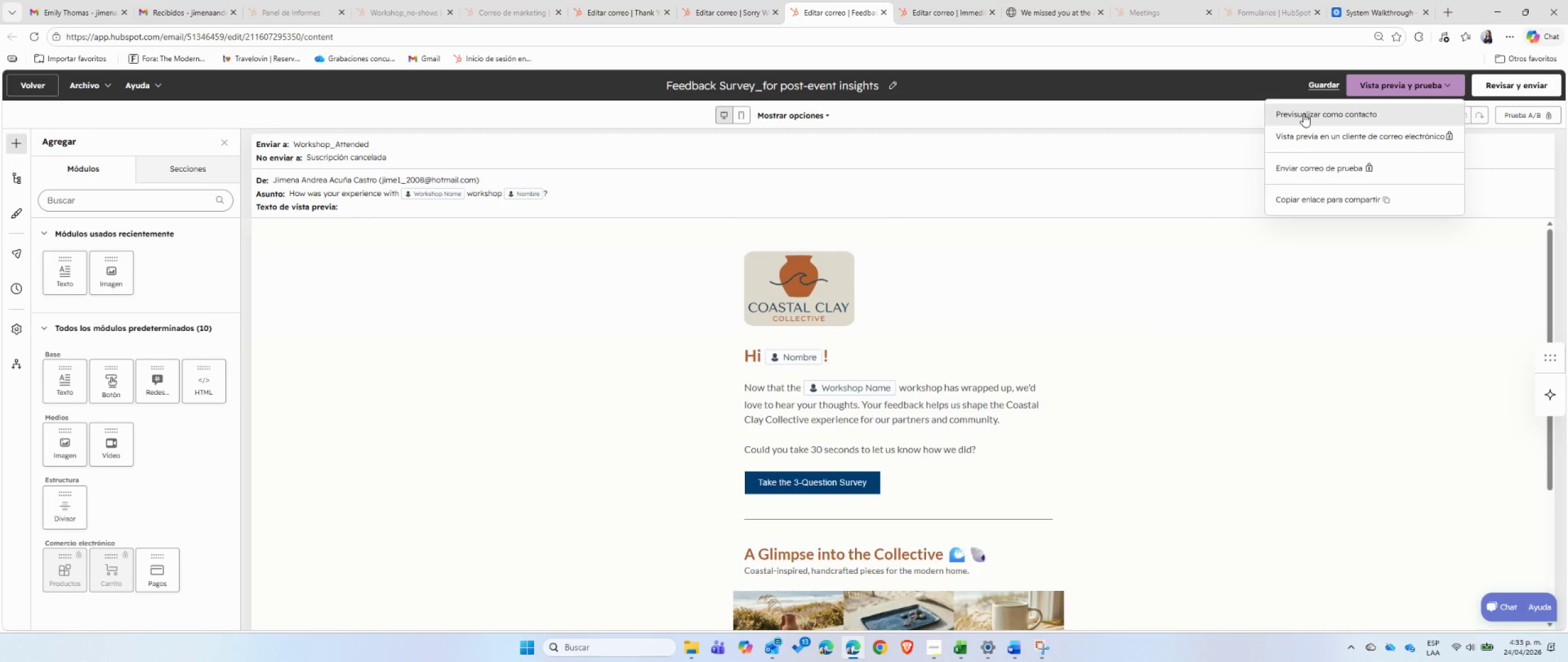 
left_click([1303, 113])
 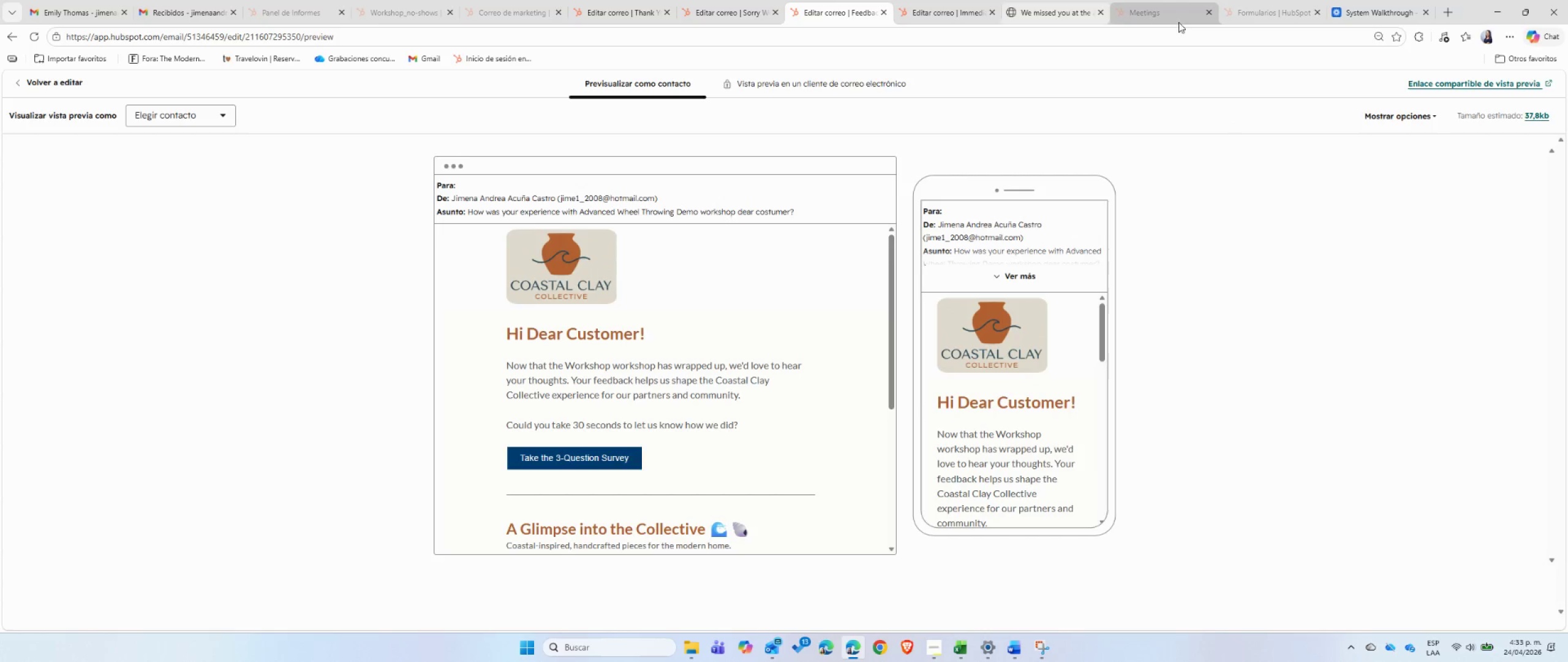 
wait(7.43)
 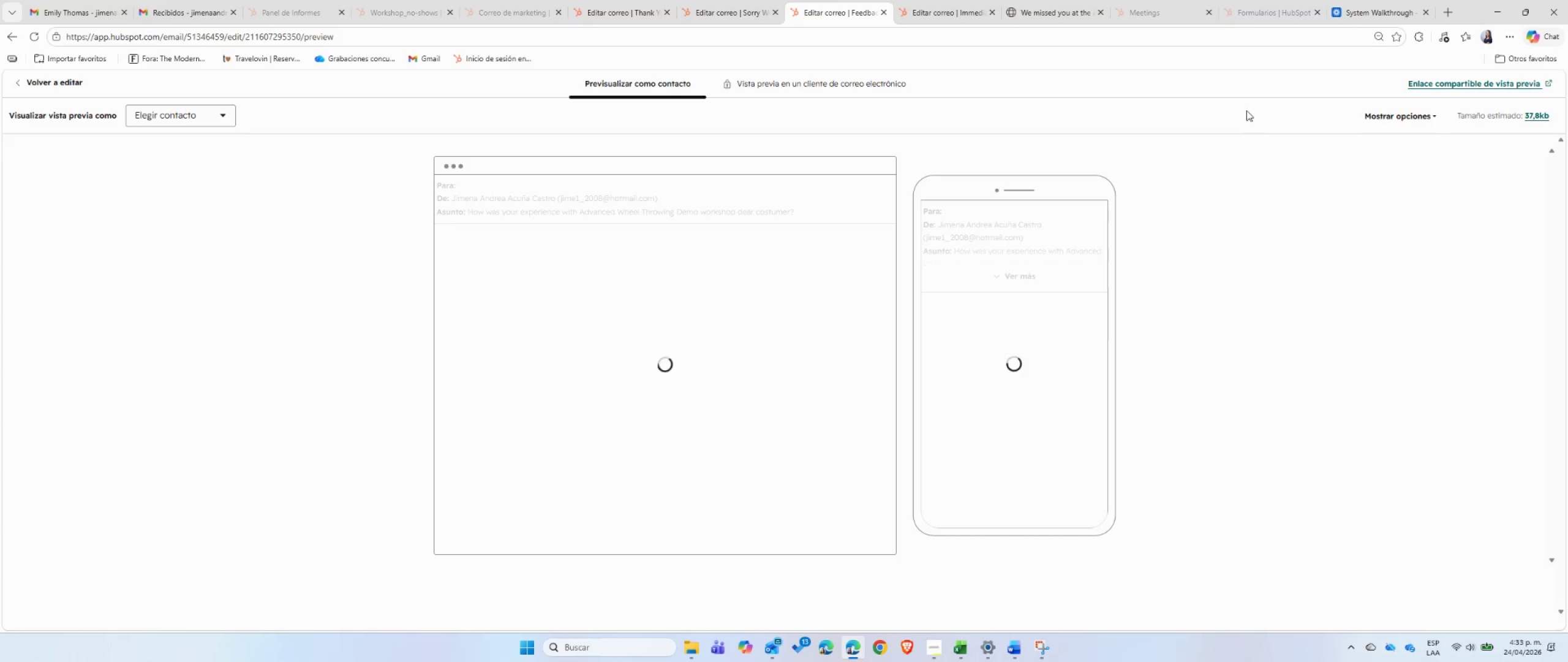 
mouse_move([342, 9])
 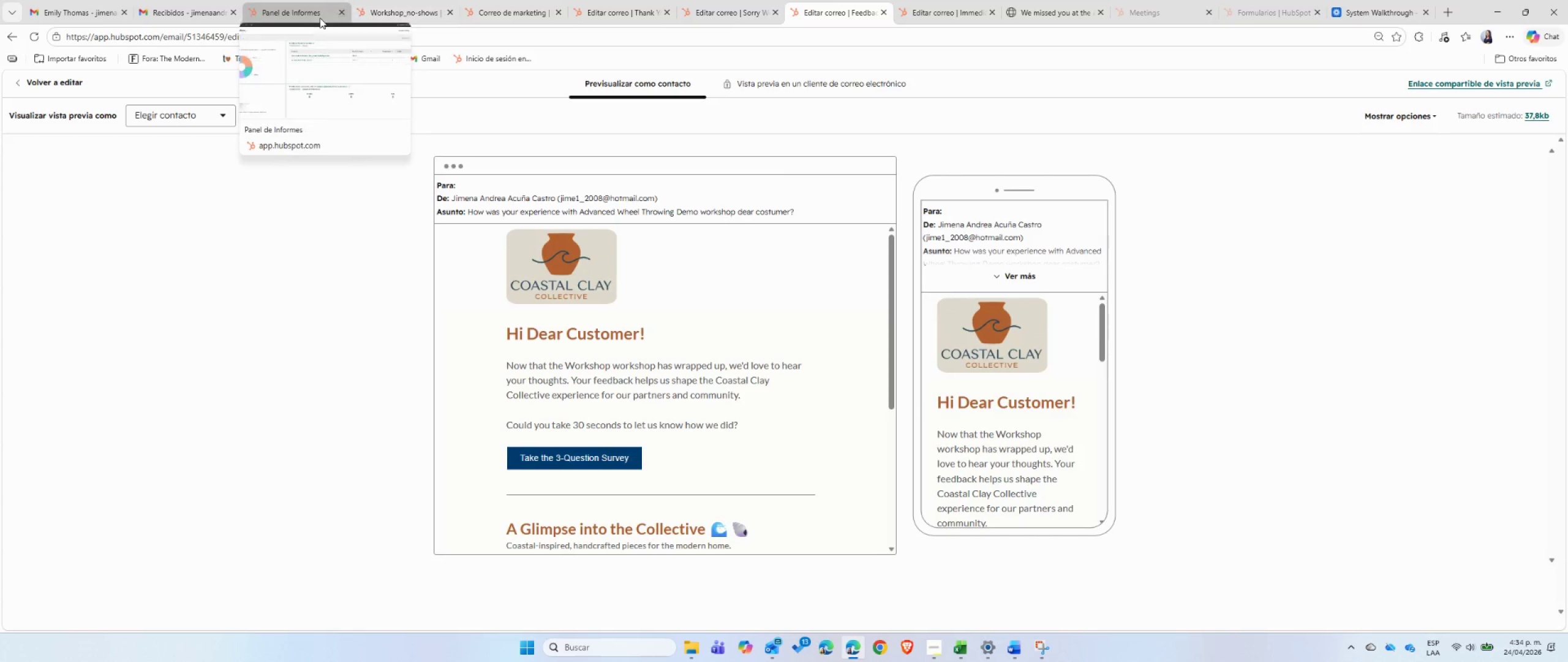 
wait(16.57)
 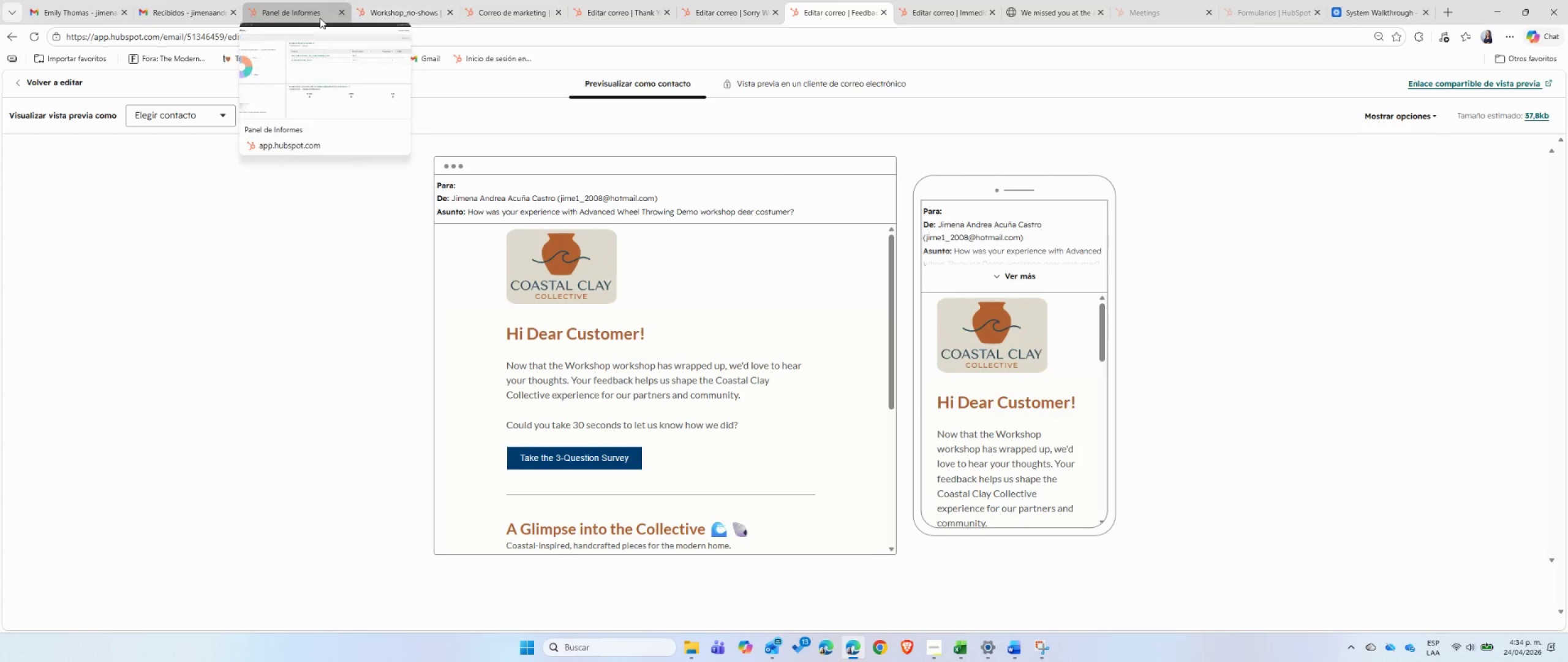 
left_click([407, 0])
 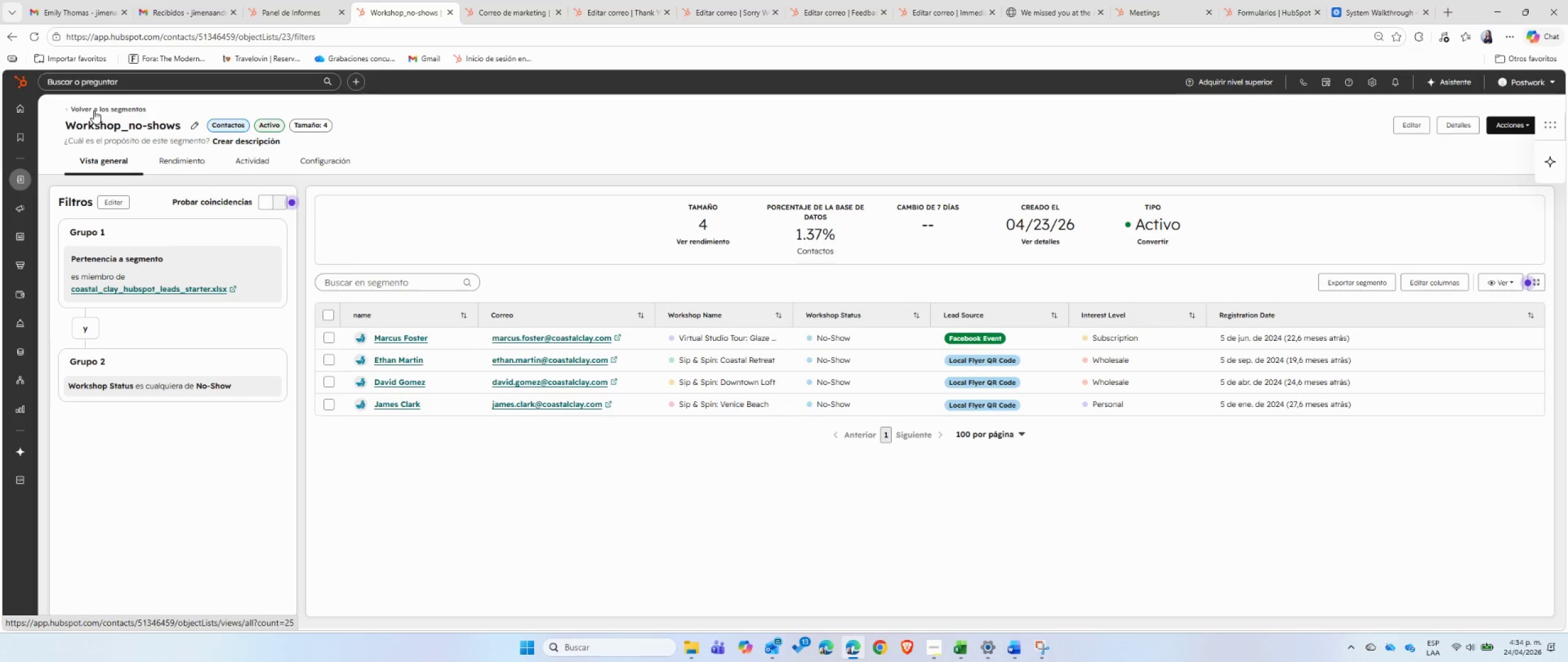 
wait(8.58)
 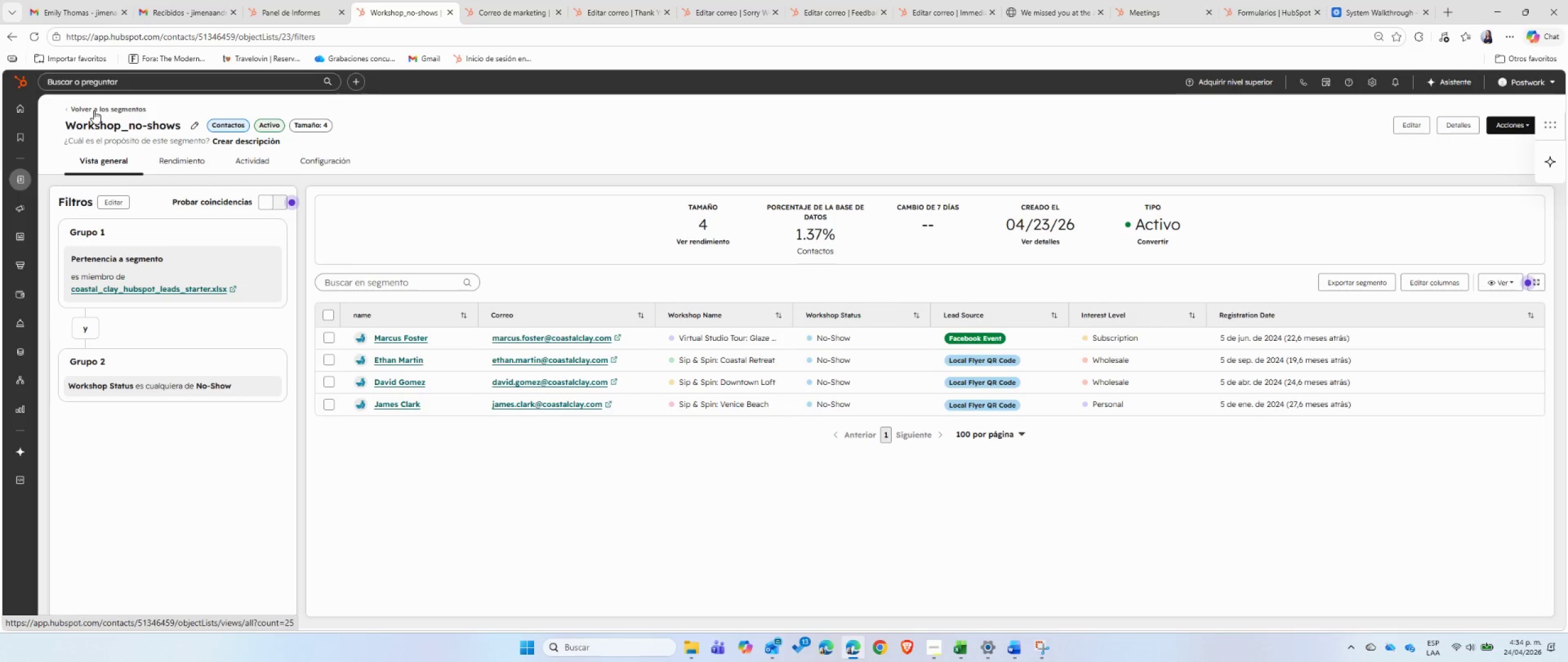 
left_click([954, 4])
 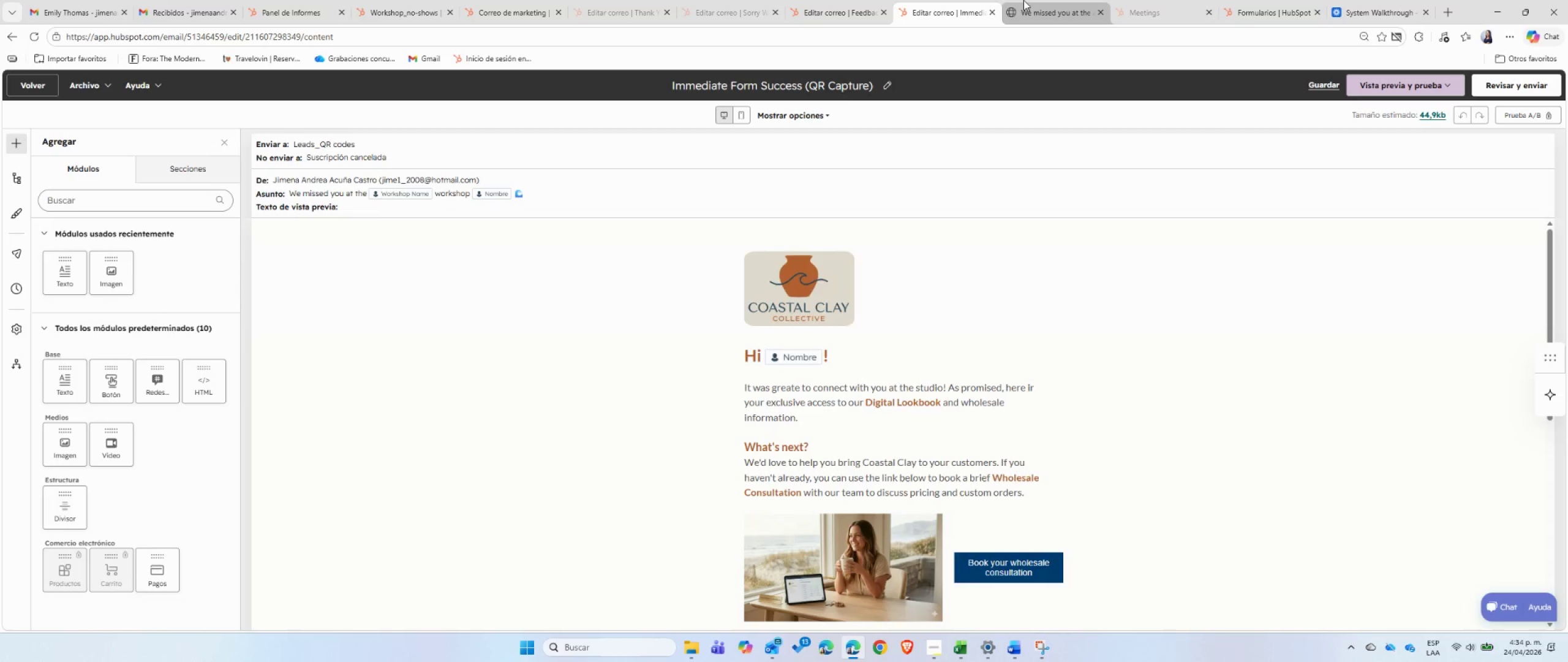 
left_click([1028, 0])
 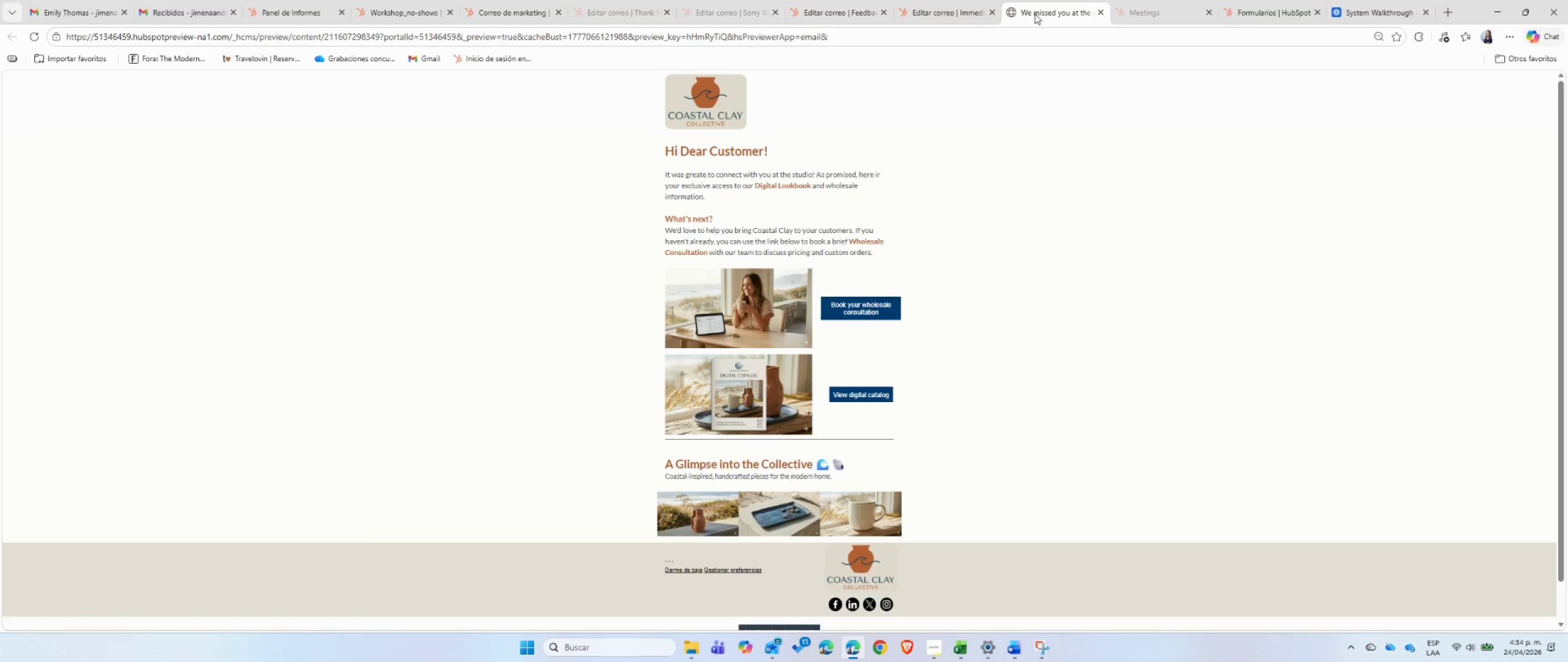 
left_click([954, 13])
 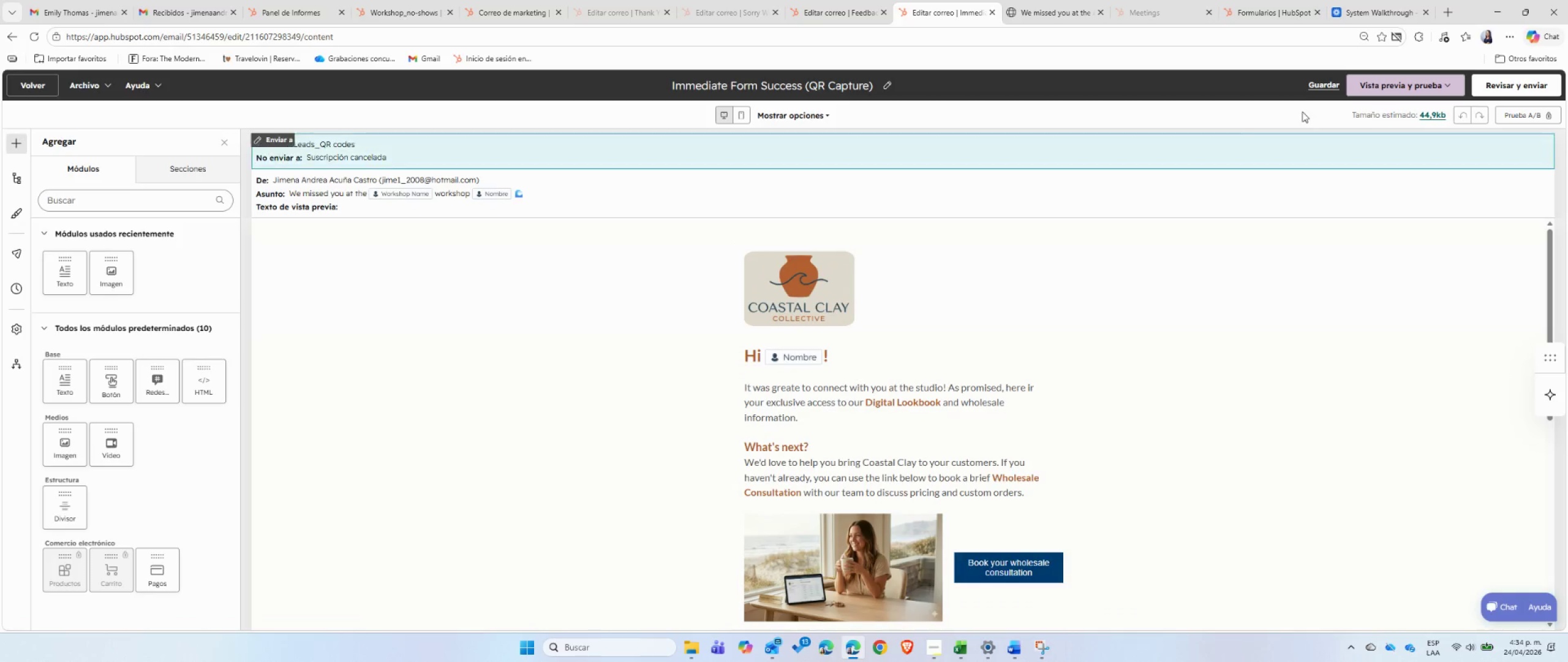 
left_click([1387, 93])
 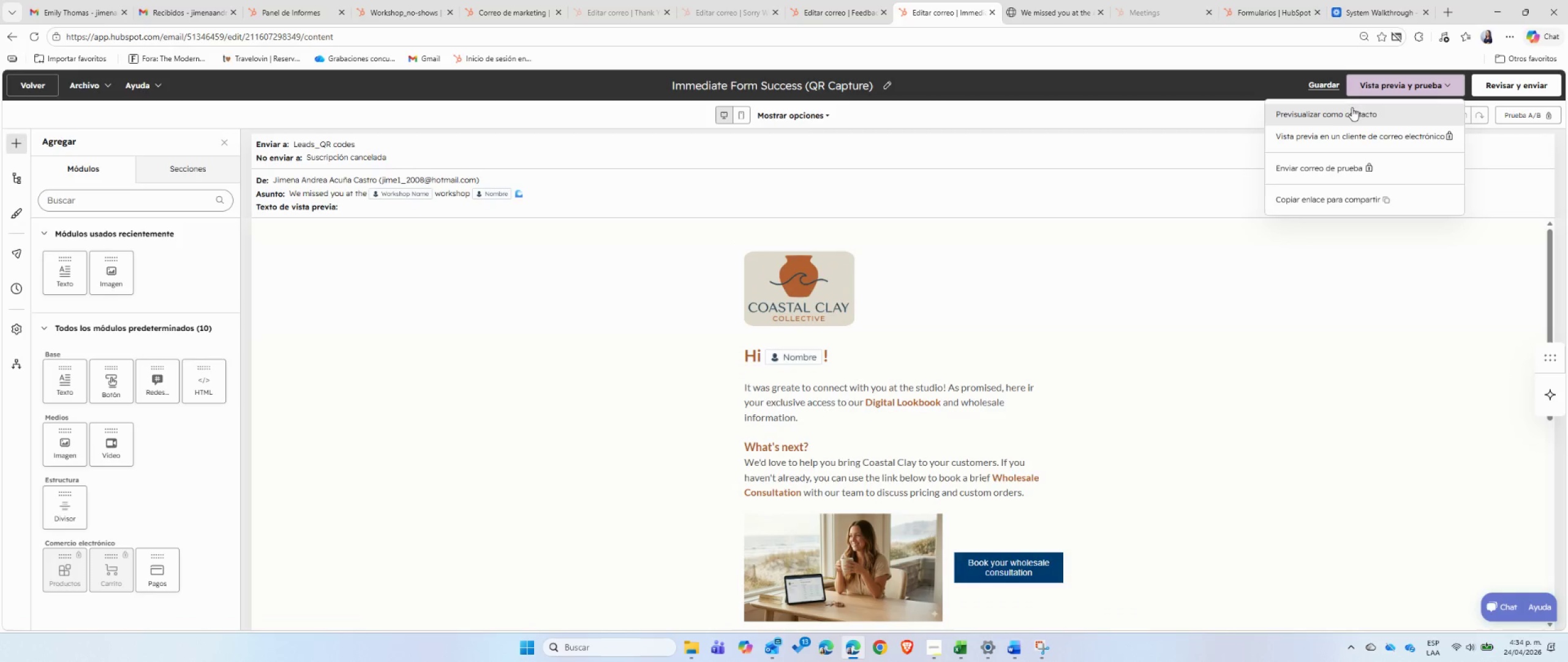 
left_click([1334, 113])
 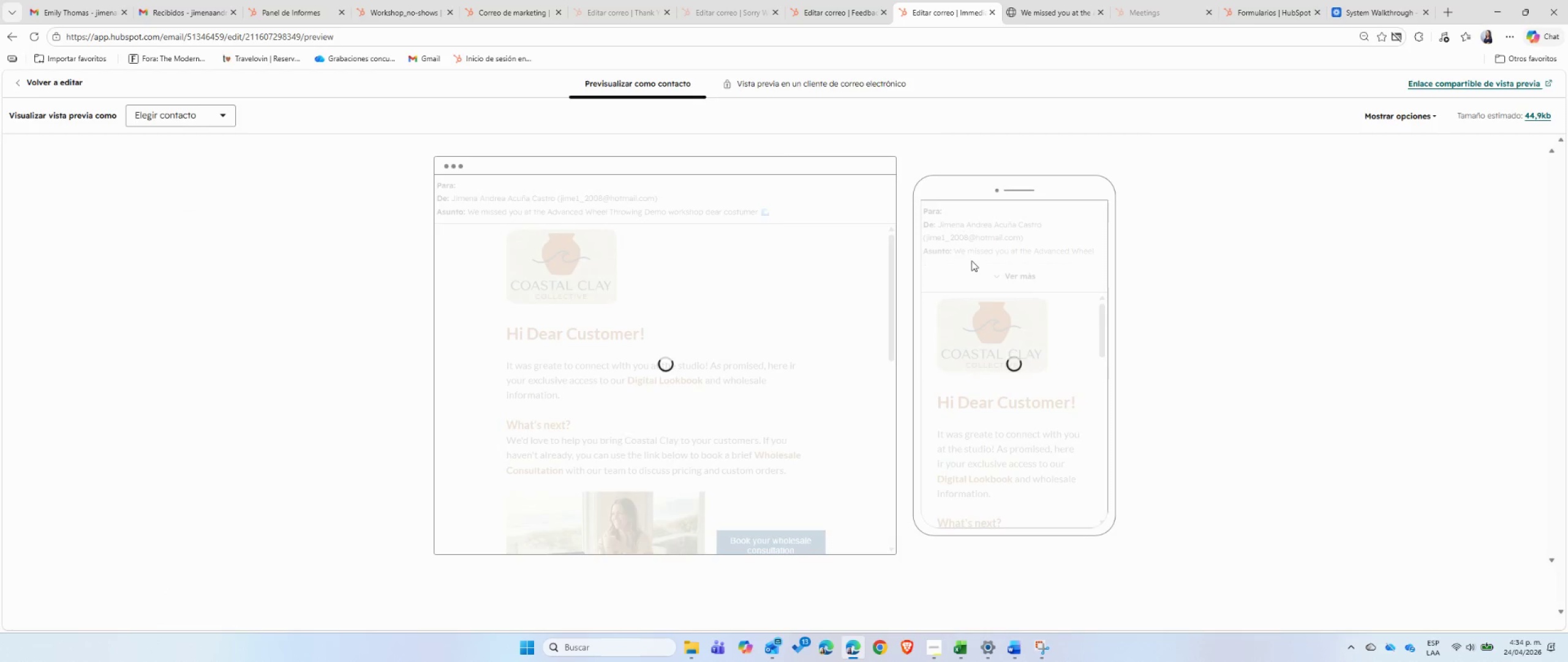 
left_click([179, 116])
 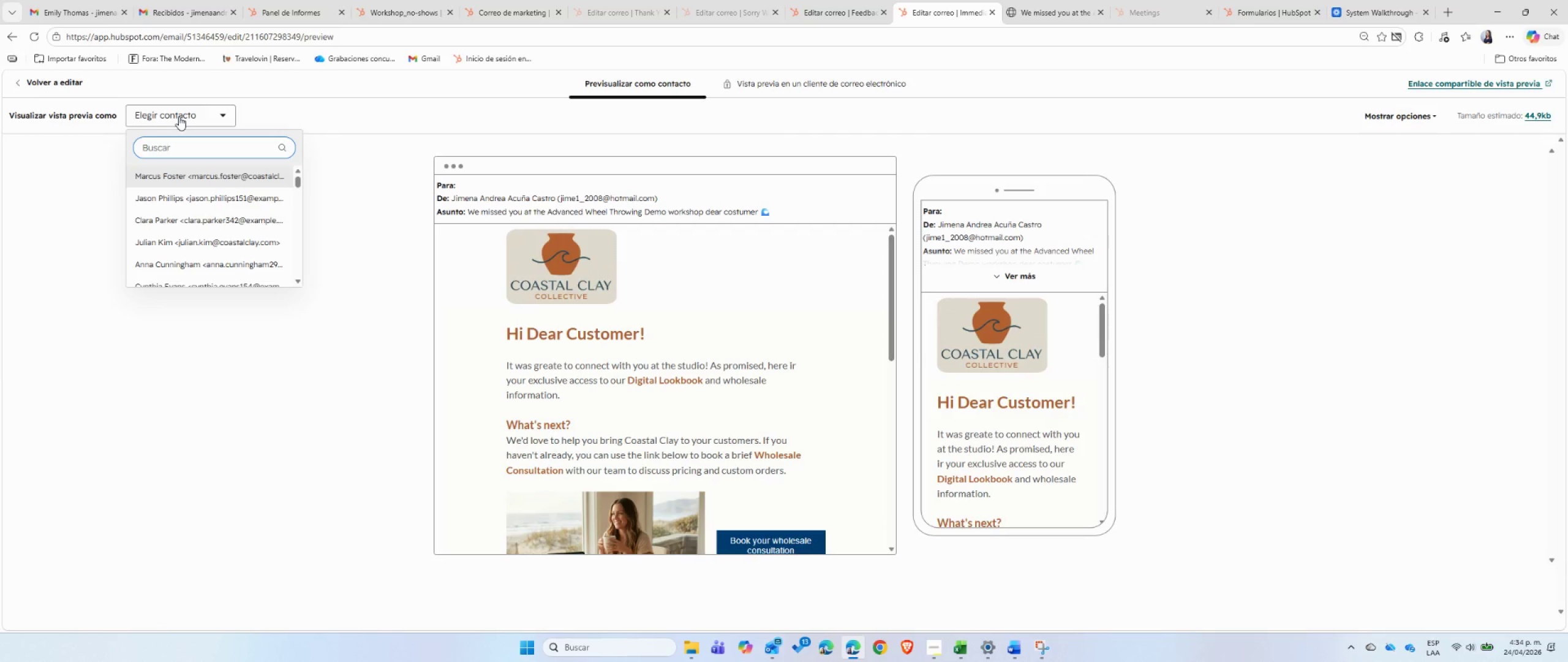 
type(david gome)
 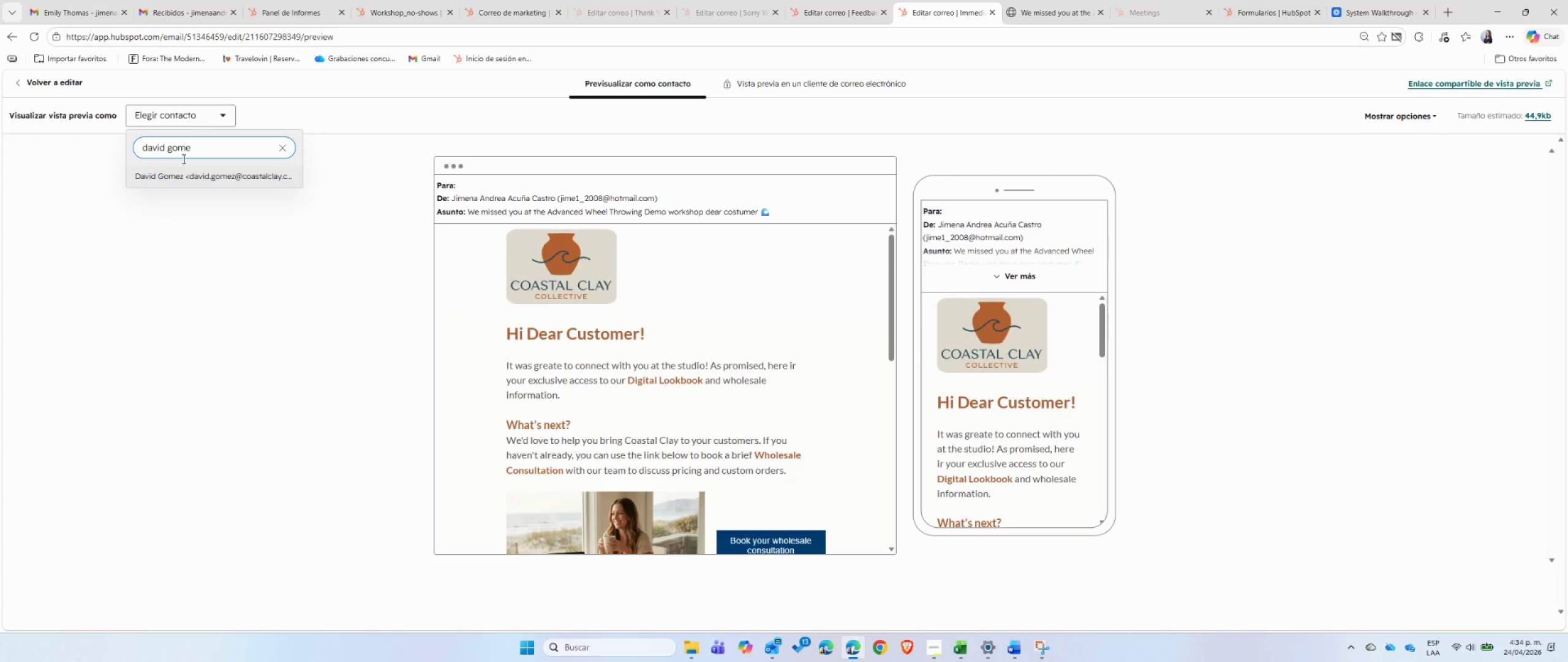 
left_click([182, 175])
 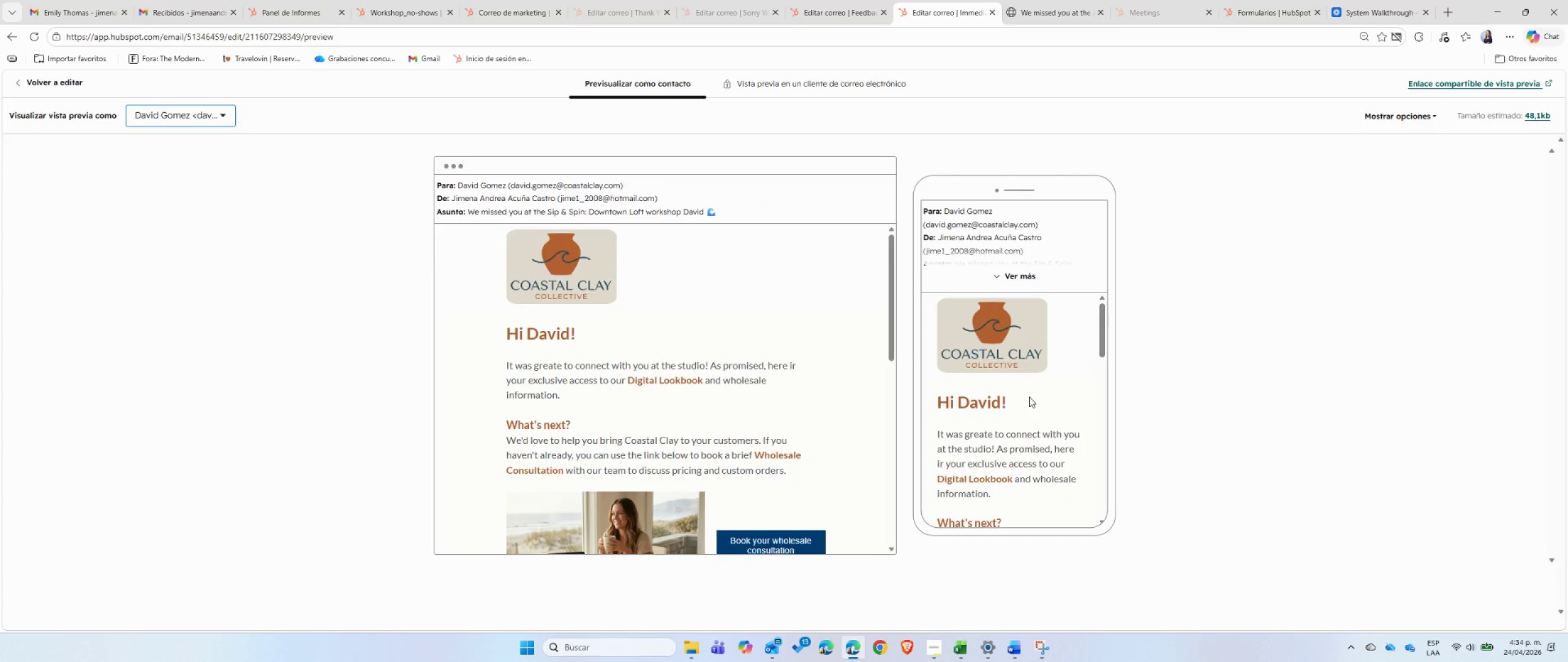 
wait(5.66)
 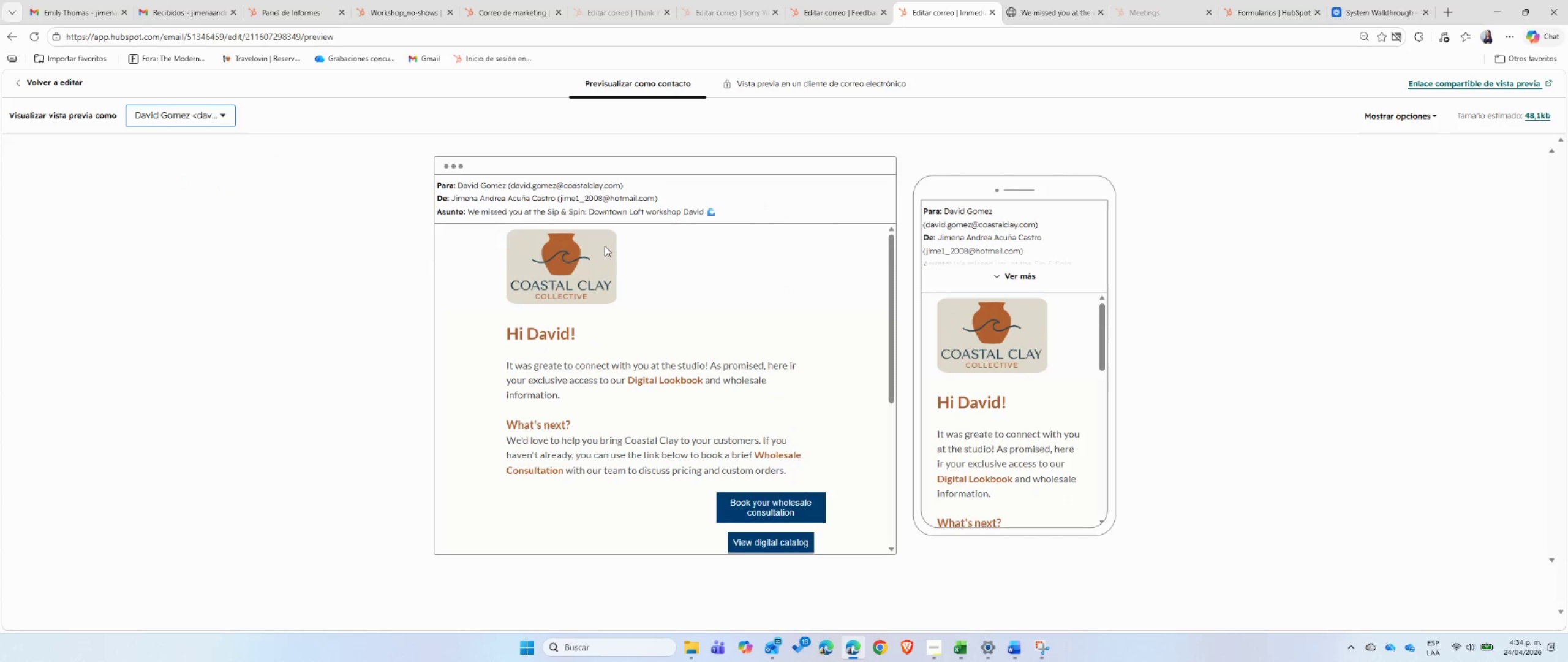 
left_click_drag(start_coordinate=[1102, 340], to_coordinate=[1107, 362])
 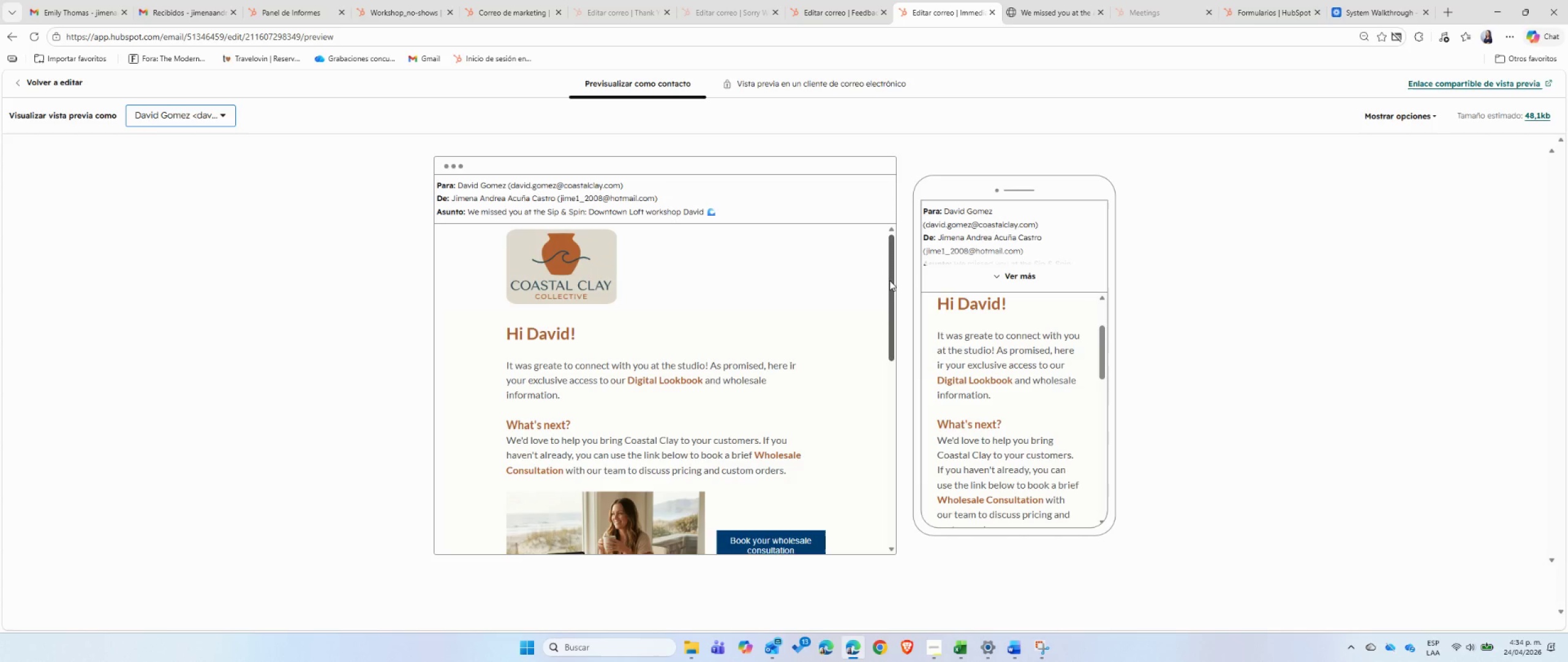 
left_click_drag(start_coordinate=[889, 280], to_coordinate=[895, 315])
 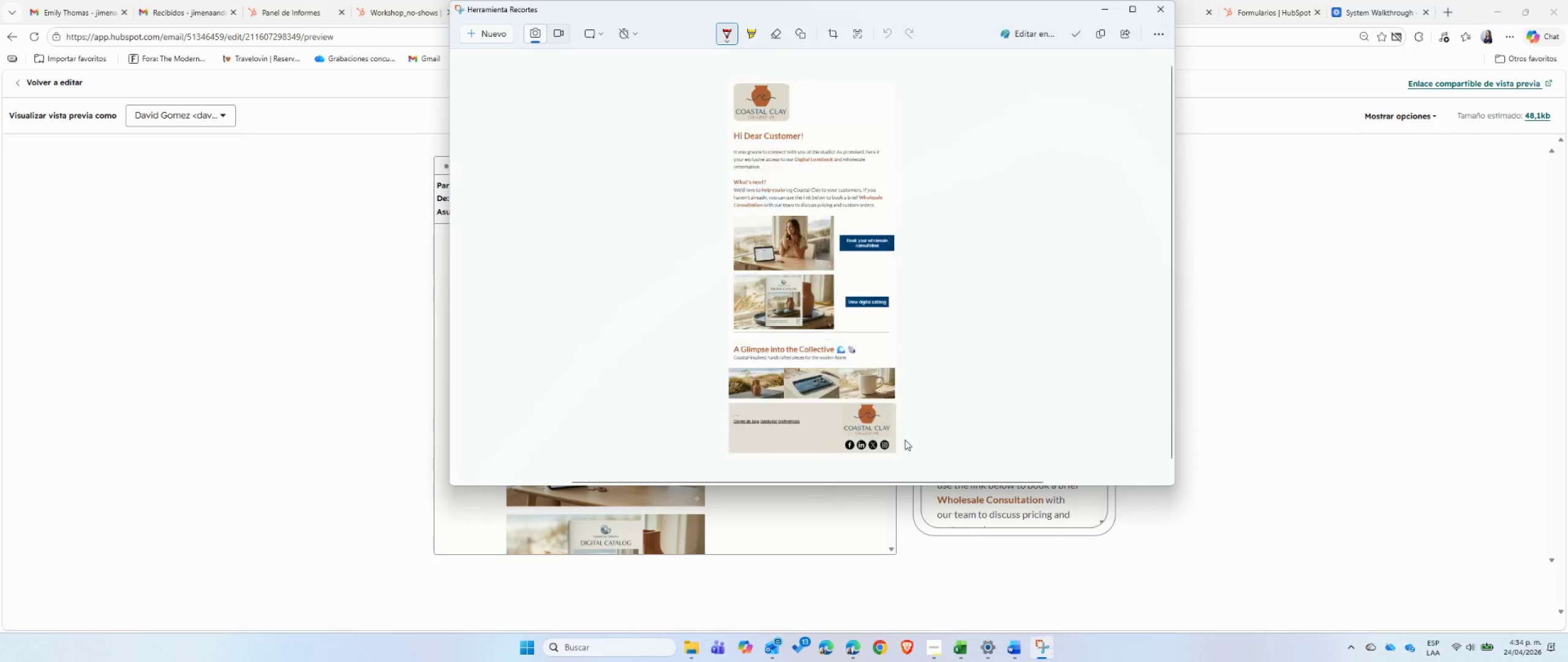 
left_click([469, 37])
 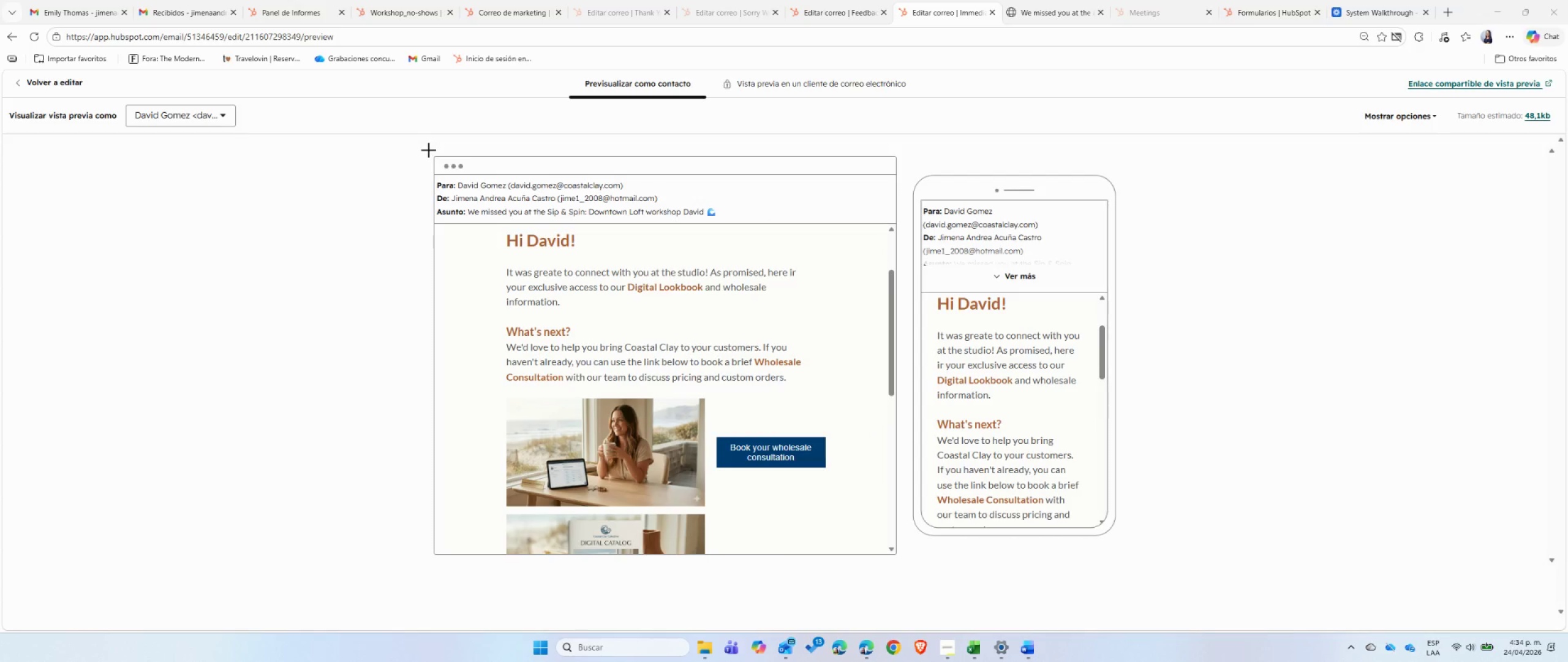 
left_click_drag(start_coordinate=[430, 151], to_coordinate=[1125, 570])
 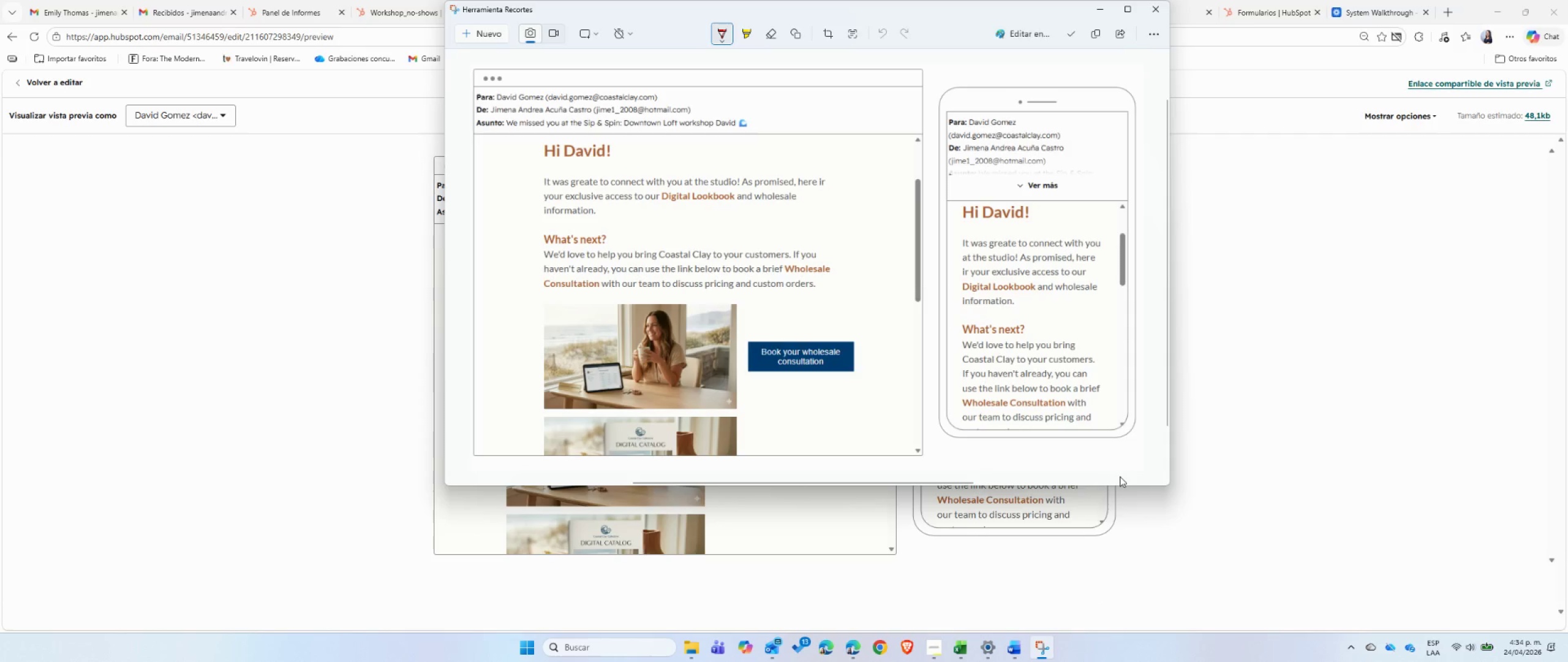 
wait(5.47)
 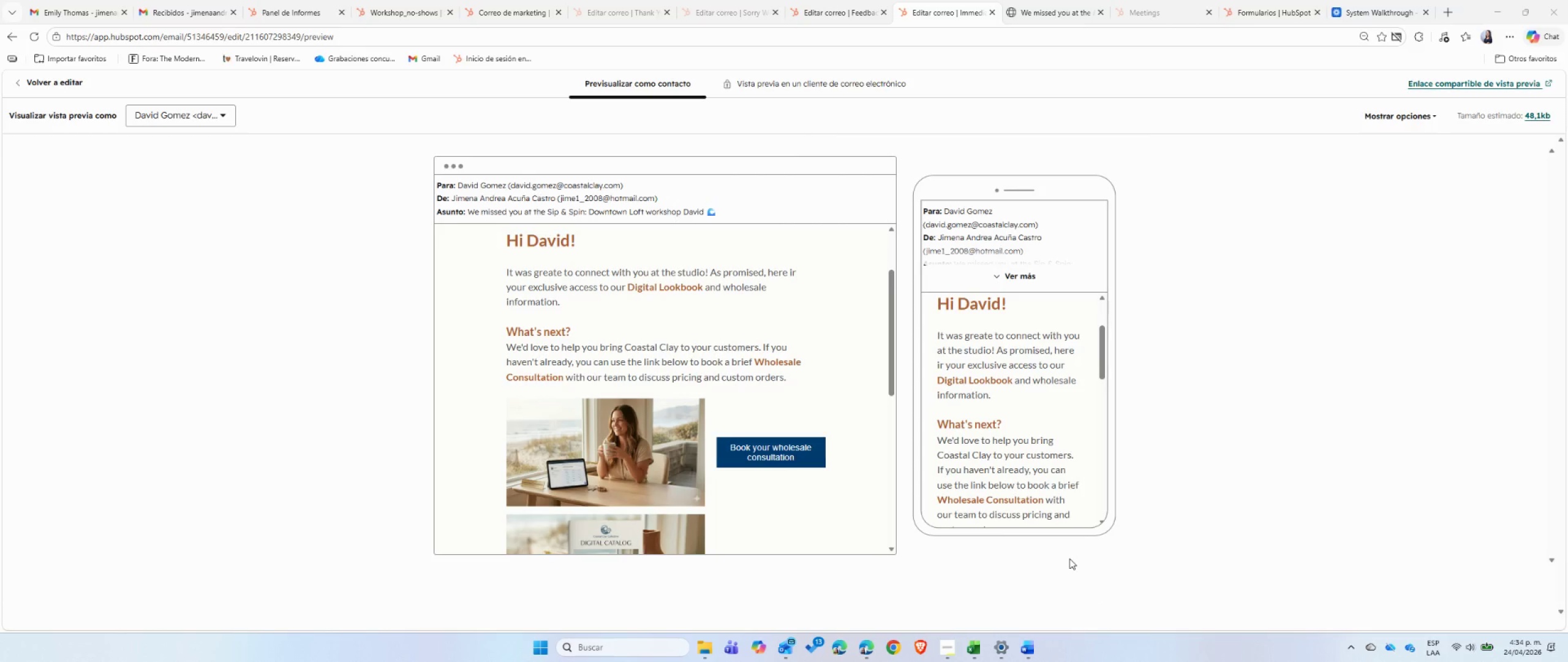 
left_click([1133, 469])
 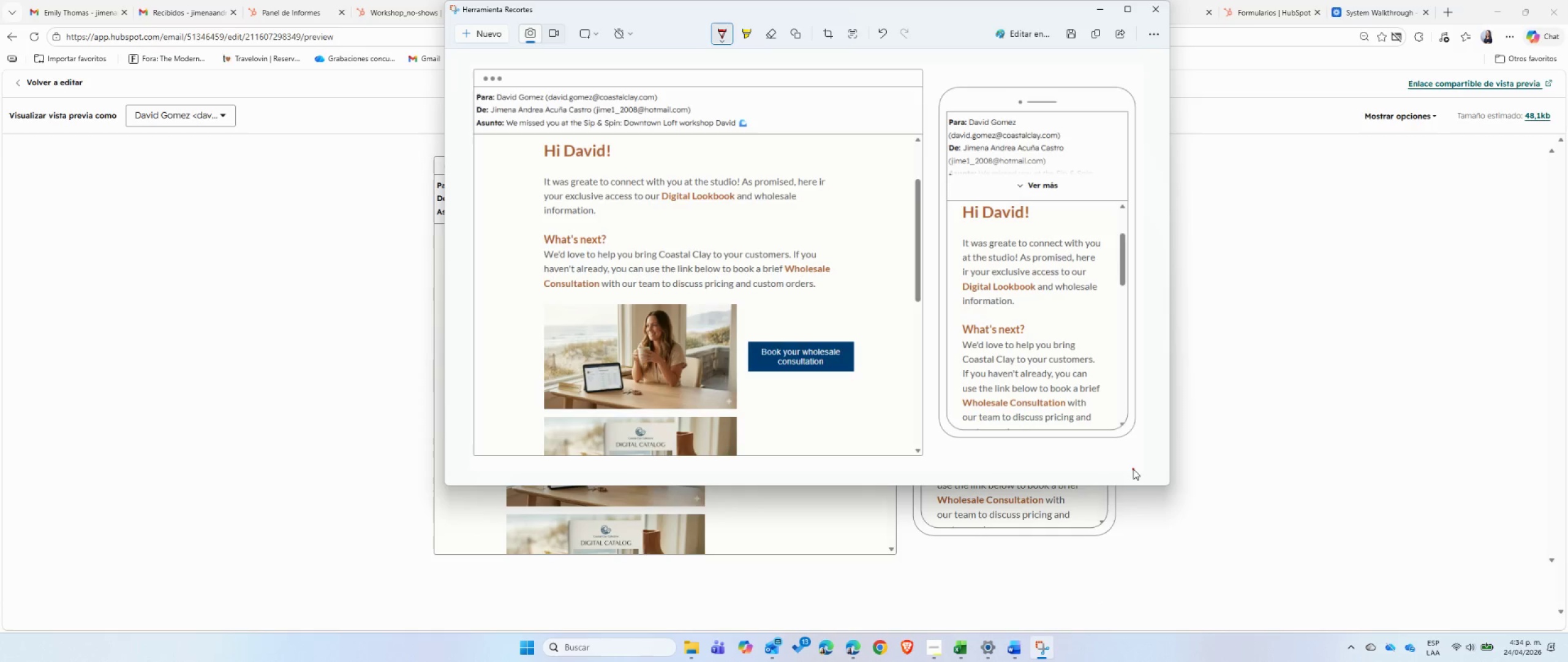 
key(Control+ControlLeft)
 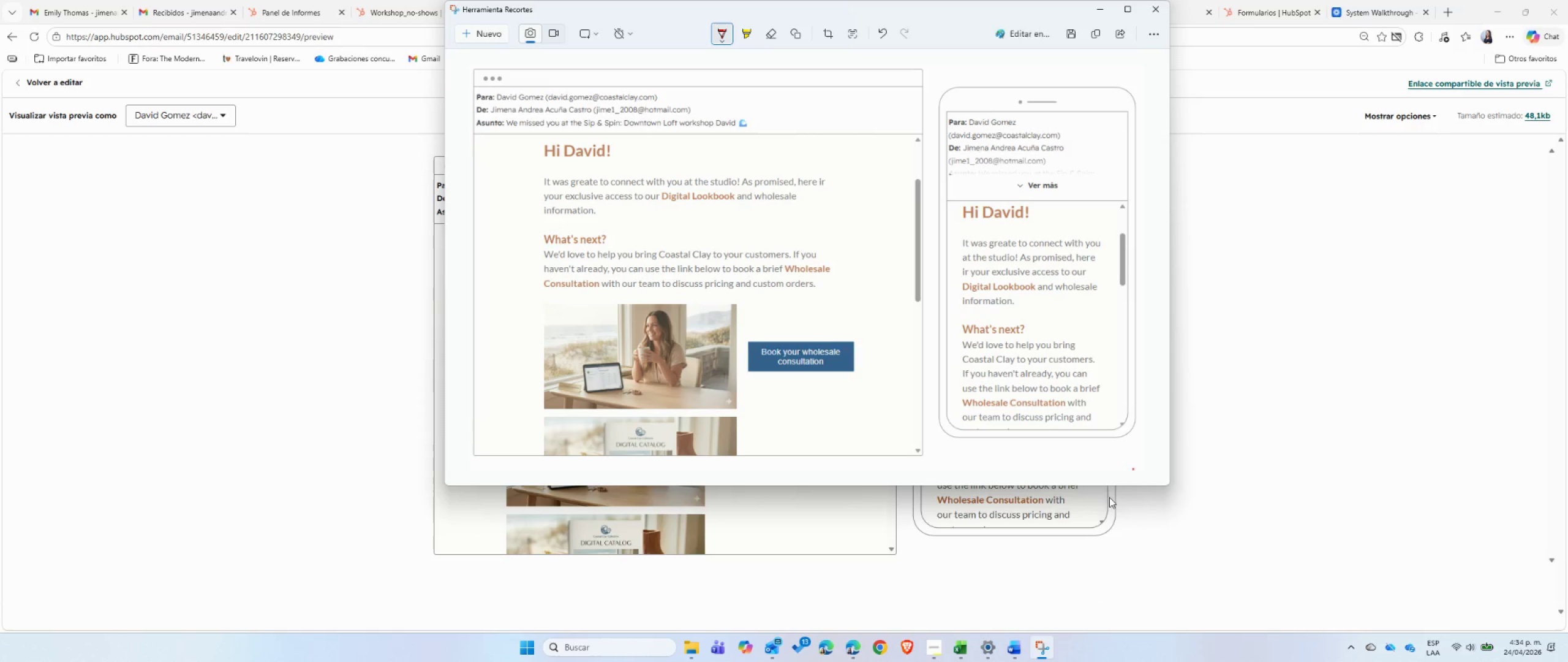 
key(Control+C)
 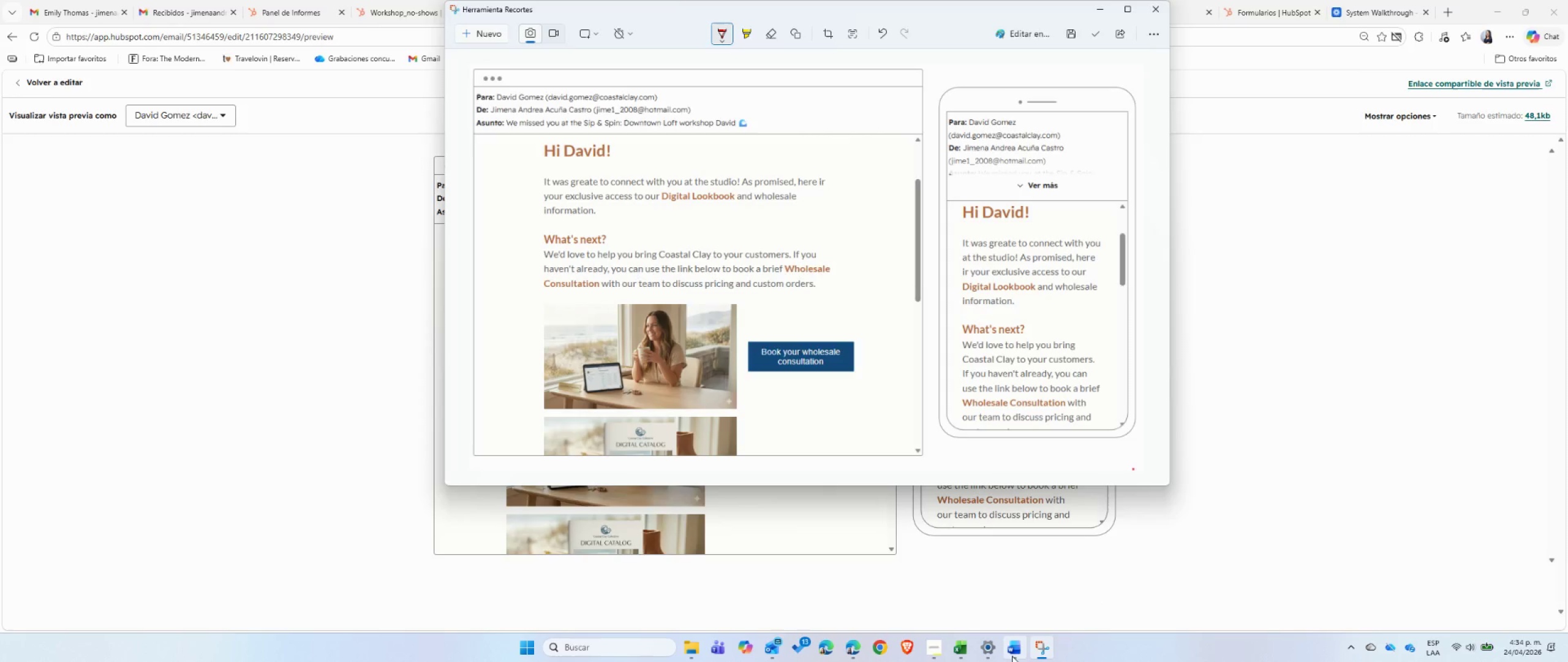 
left_click([1012, 657])
 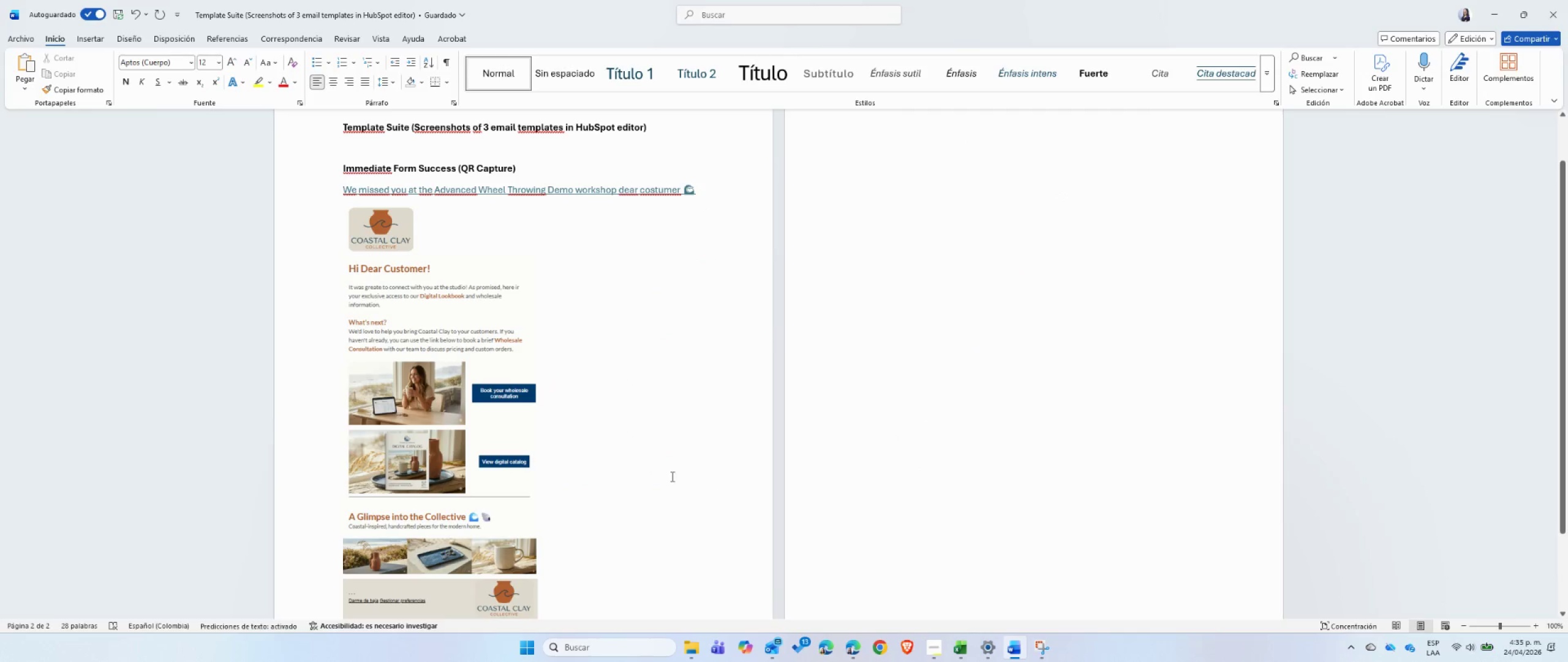 
scroll: coordinate [671, 476], scroll_direction: down, amount: 3.0
 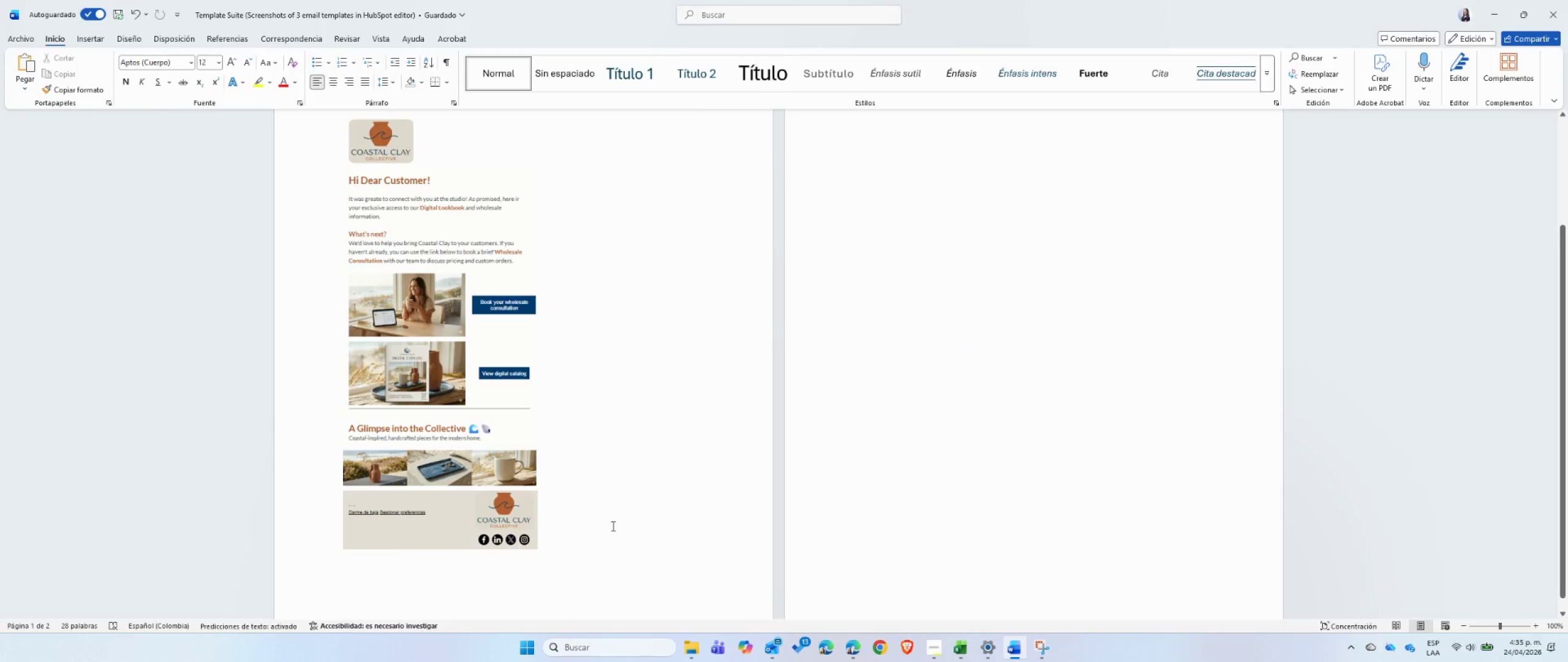 
left_click([609, 528])
 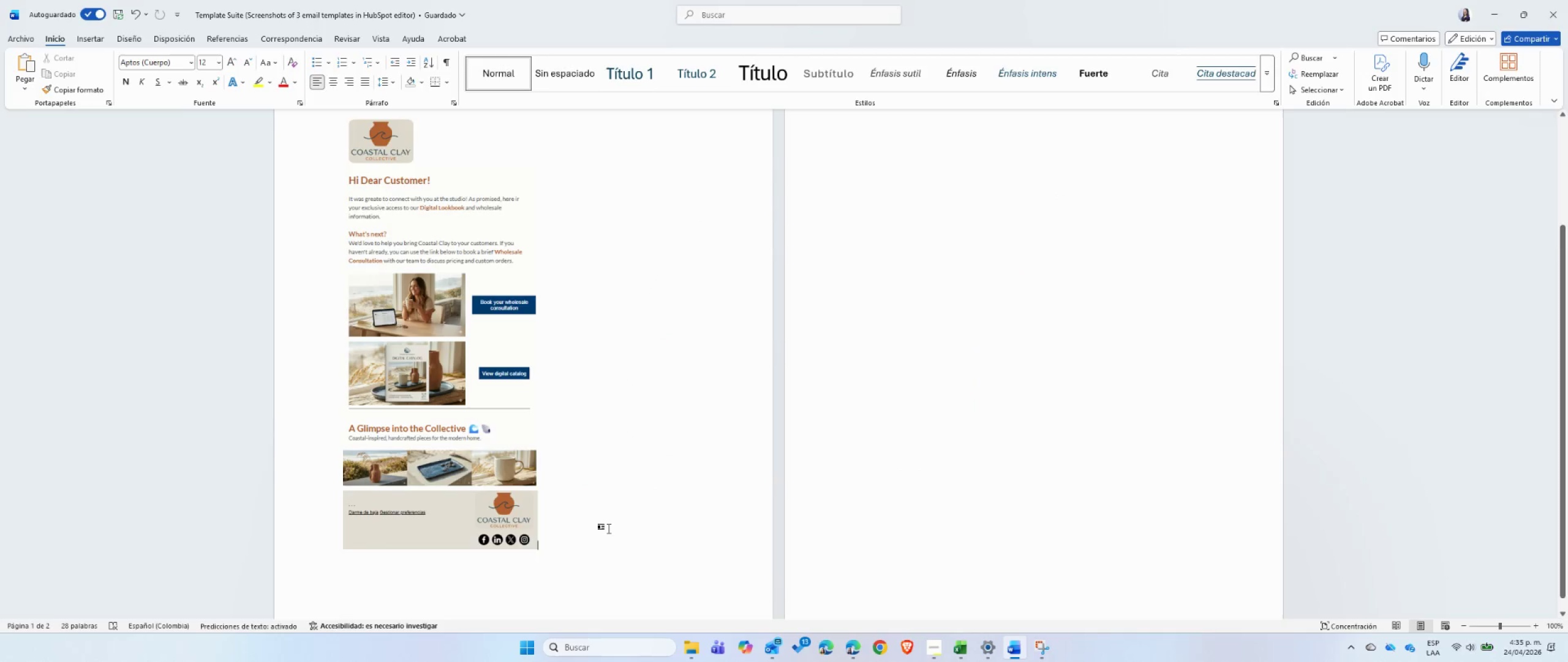 
key(Enter)
 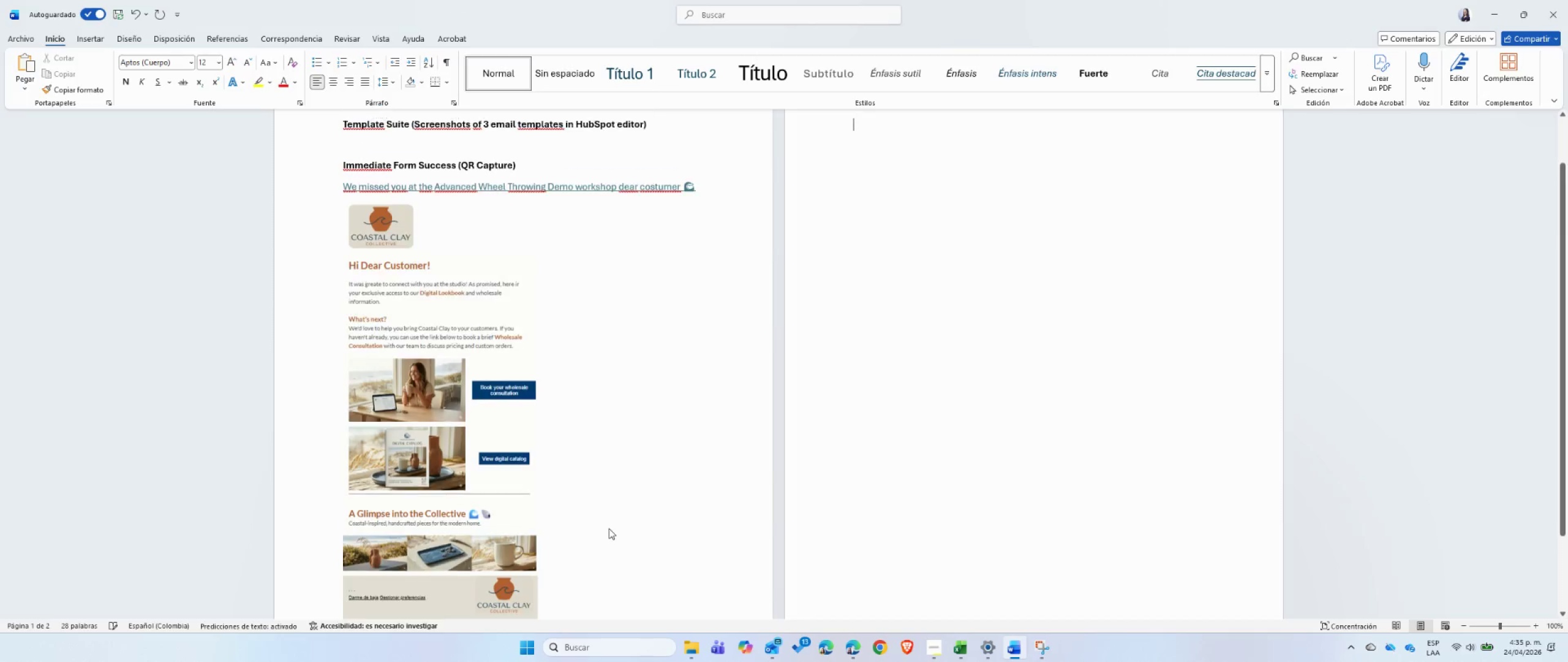 
key(Control+ControlLeft)
 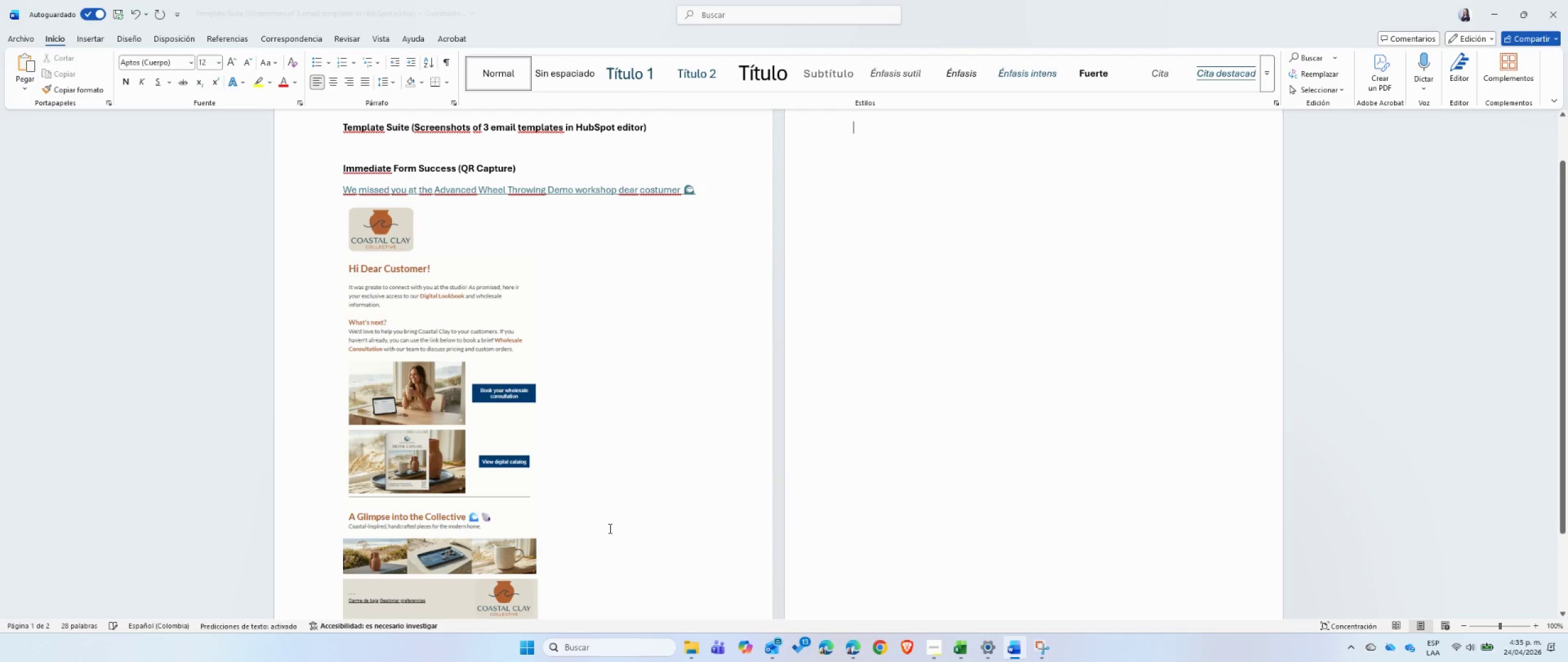 
key(Control+V)
 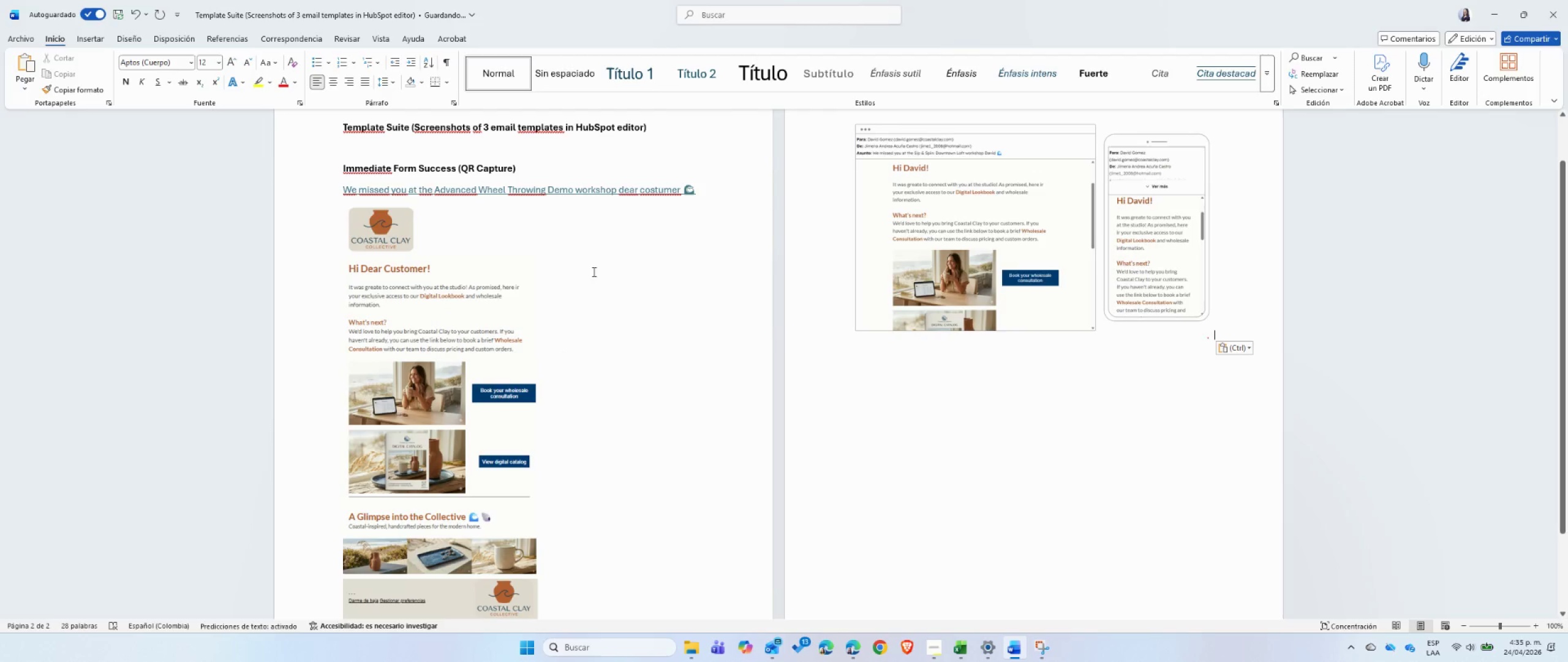 
left_click_drag(start_coordinate=[339, 167], to_coordinate=[521, 169])
 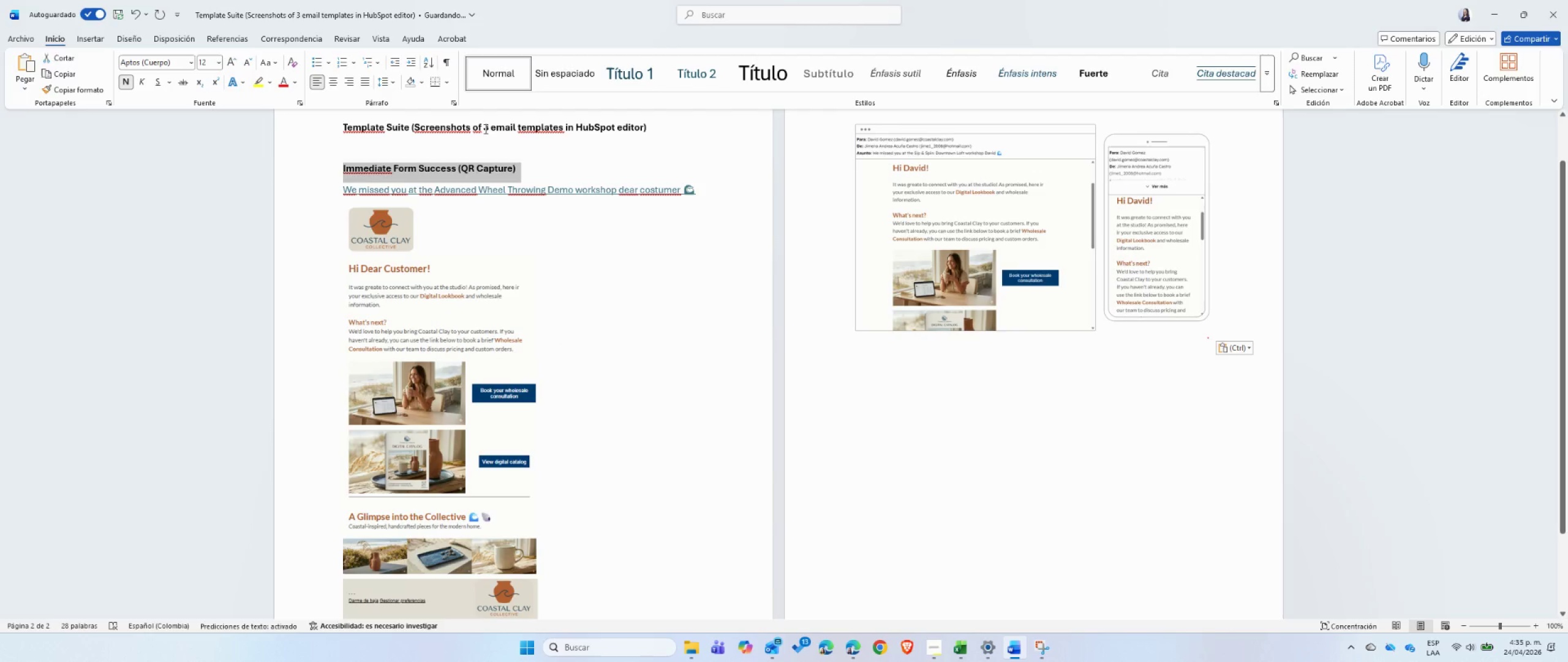 
double_click([484, 129])
 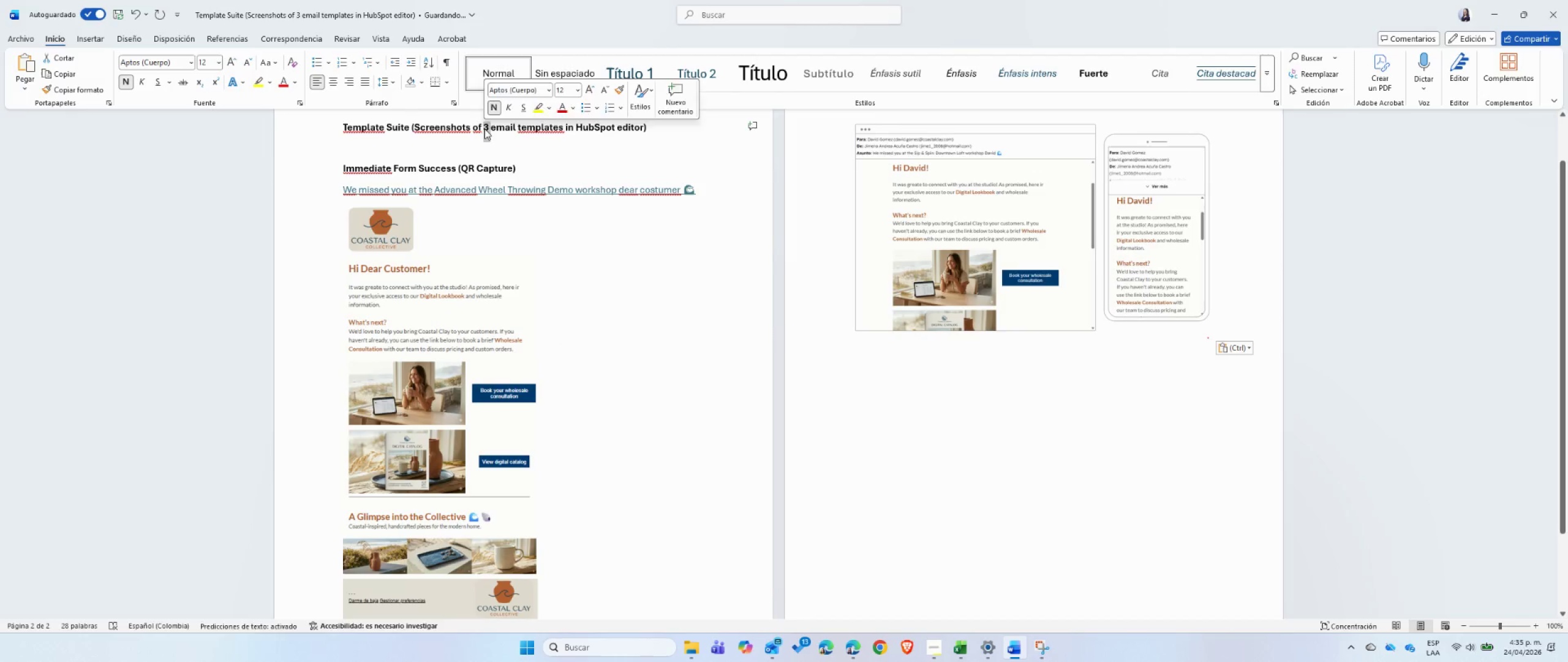 
triple_click([484, 129])
 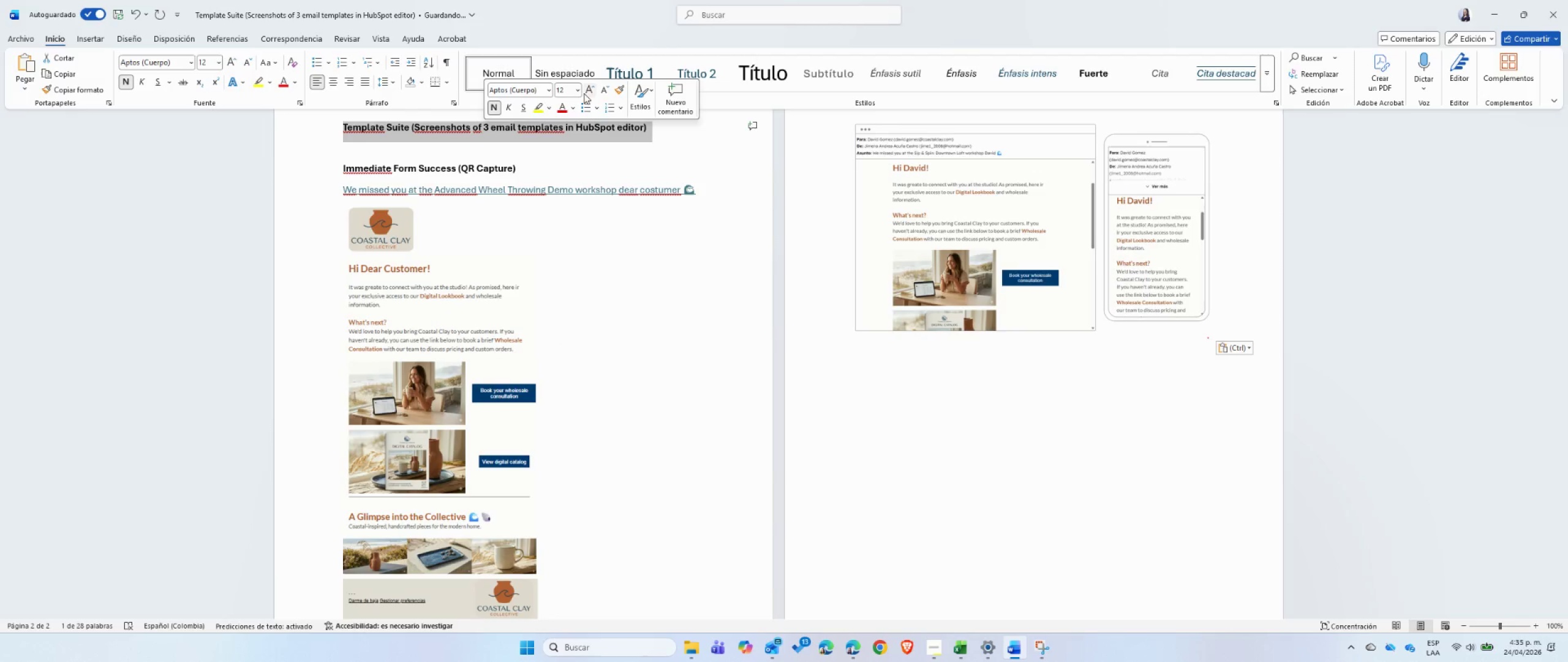 
left_click([587, 91])
 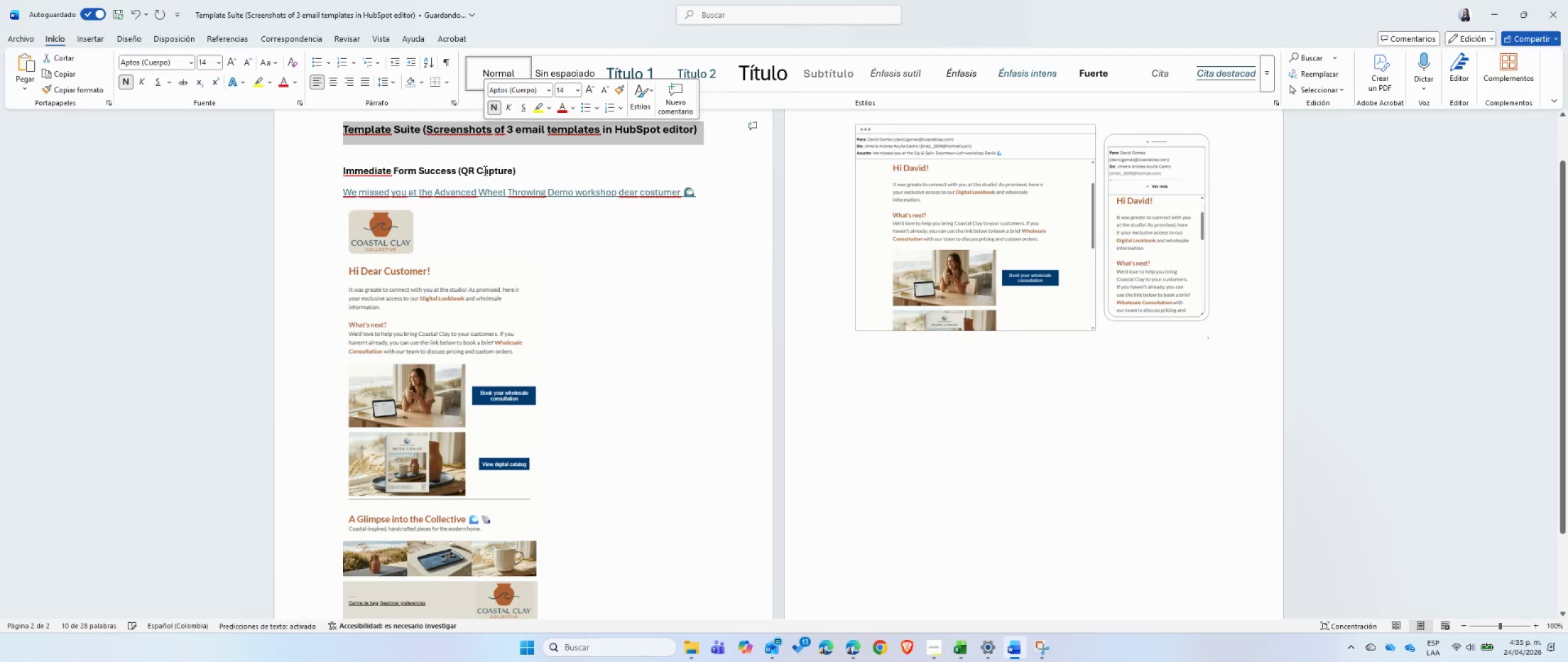 
double_click([484, 170])
 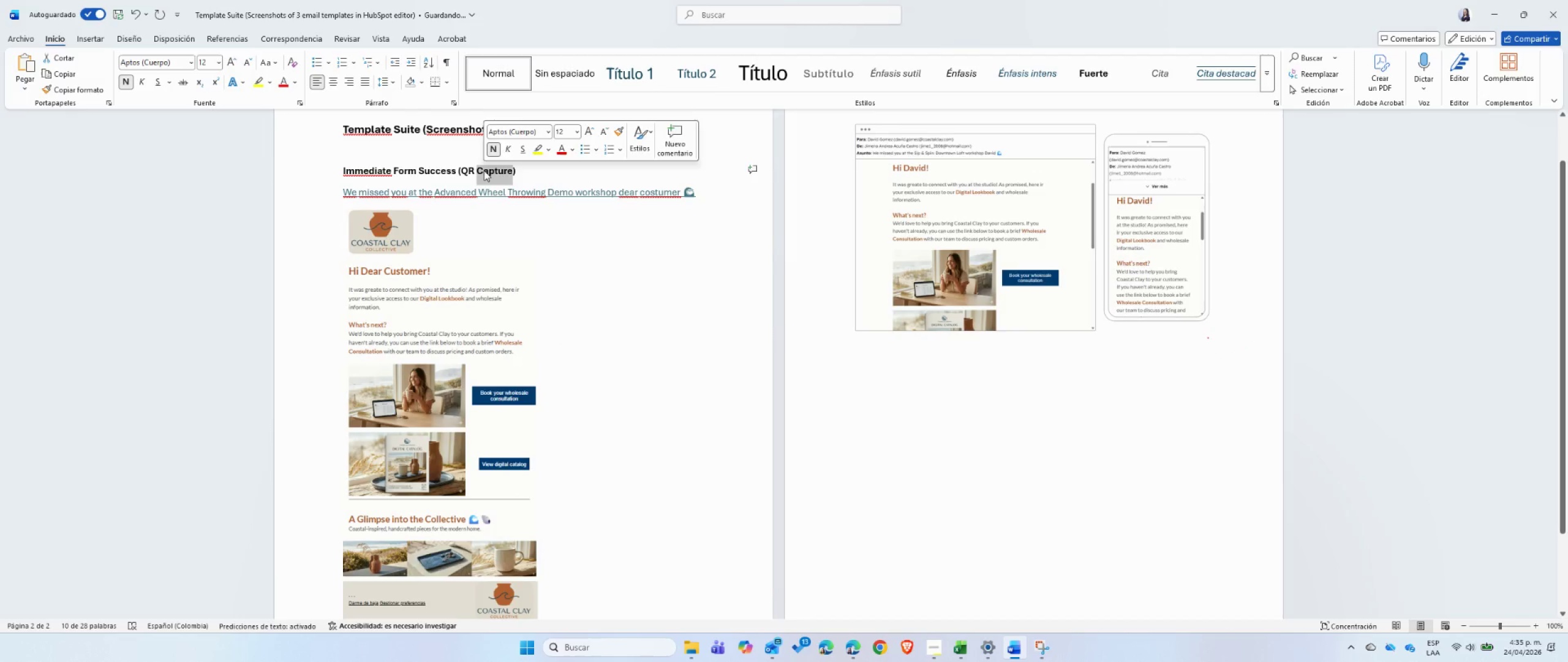 
triple_click([484, 170])
 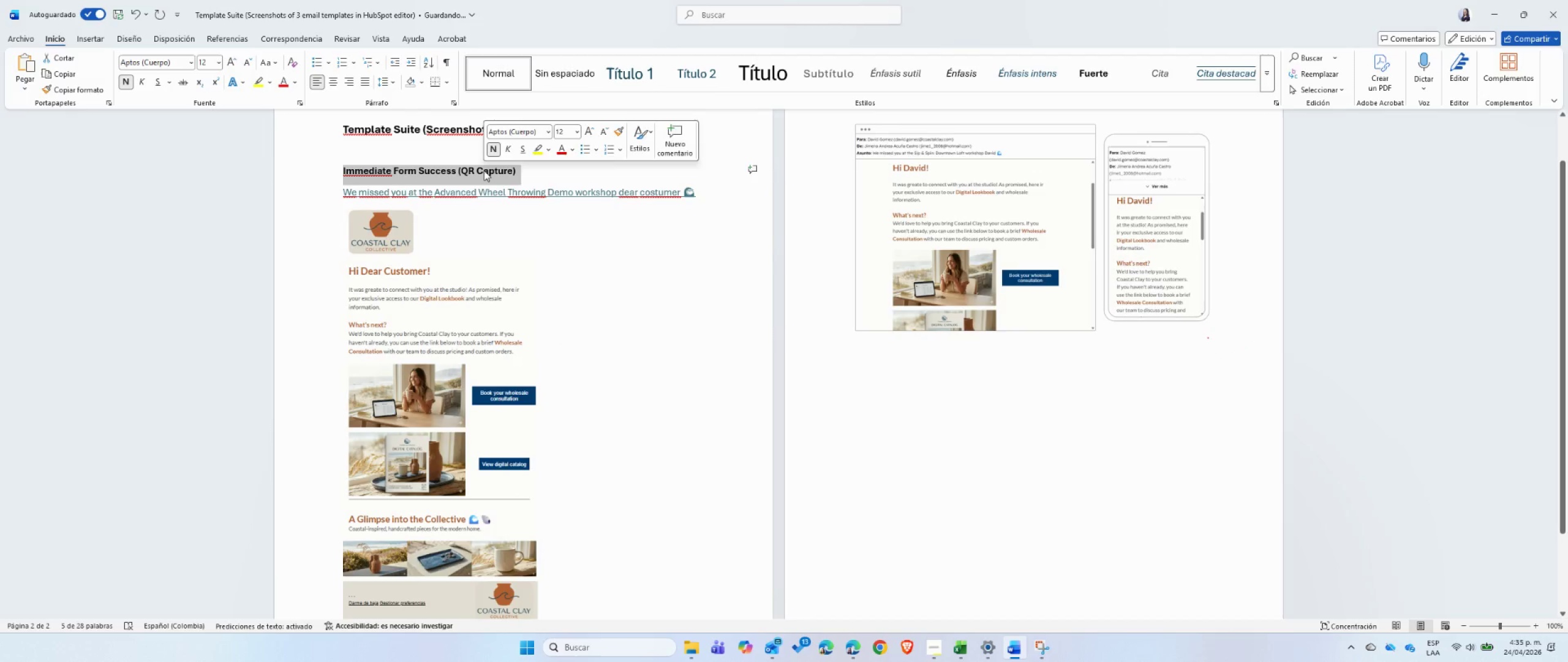 
key(Control+ControlLeft)
 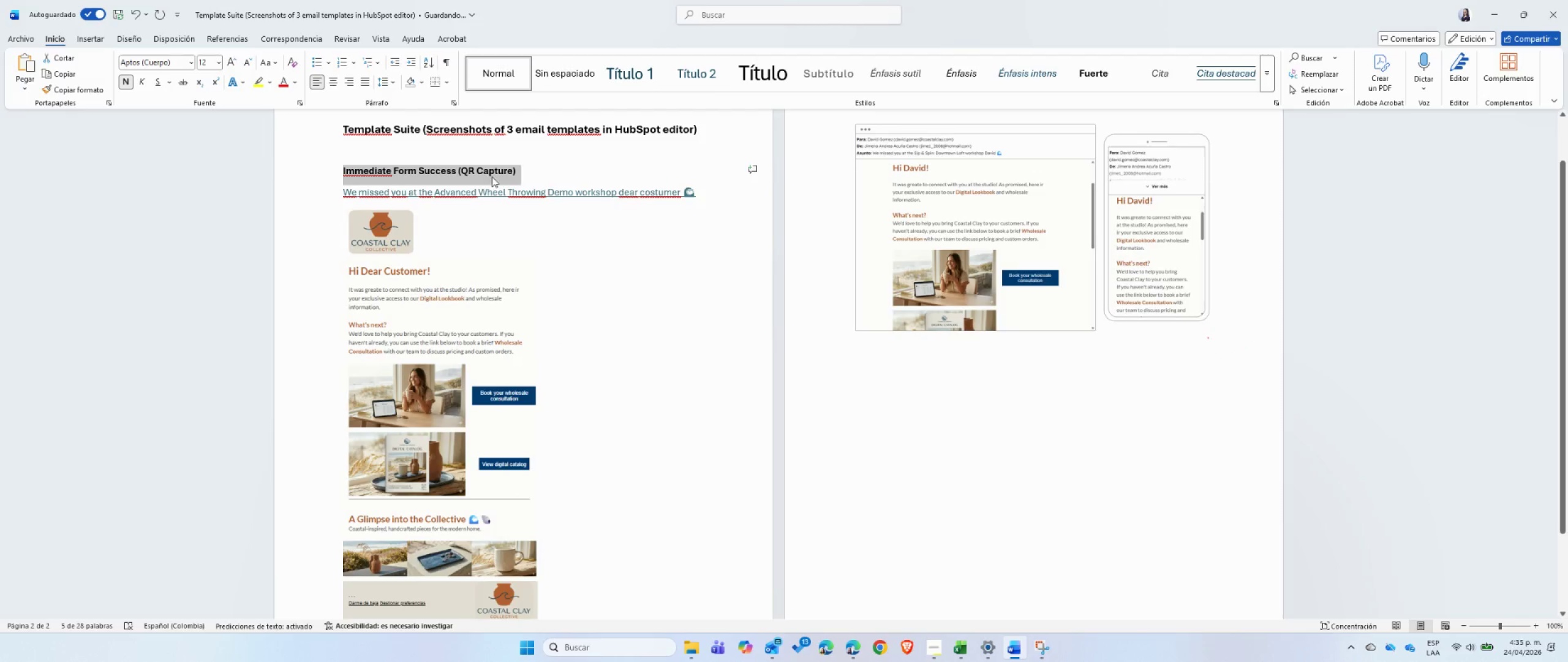 
key(Control+C)
 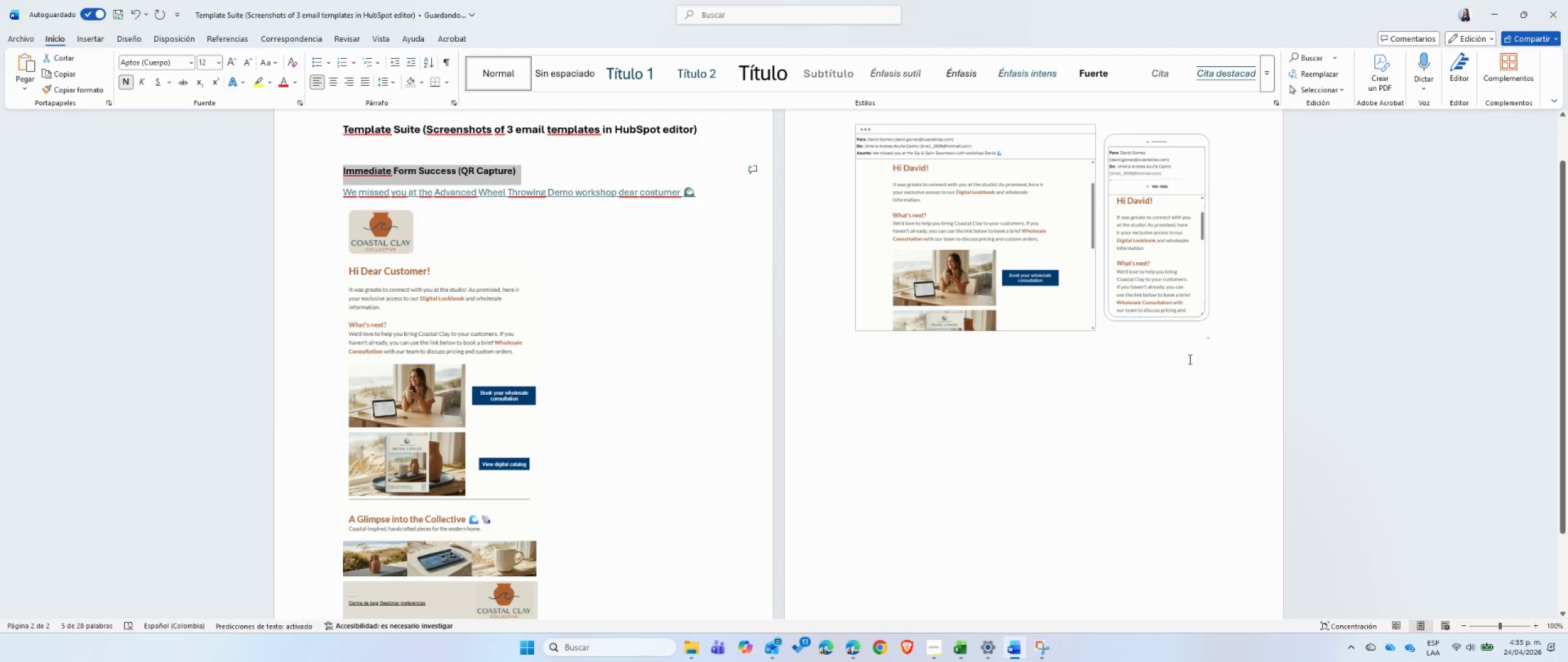 
left_click([1194, 356])
 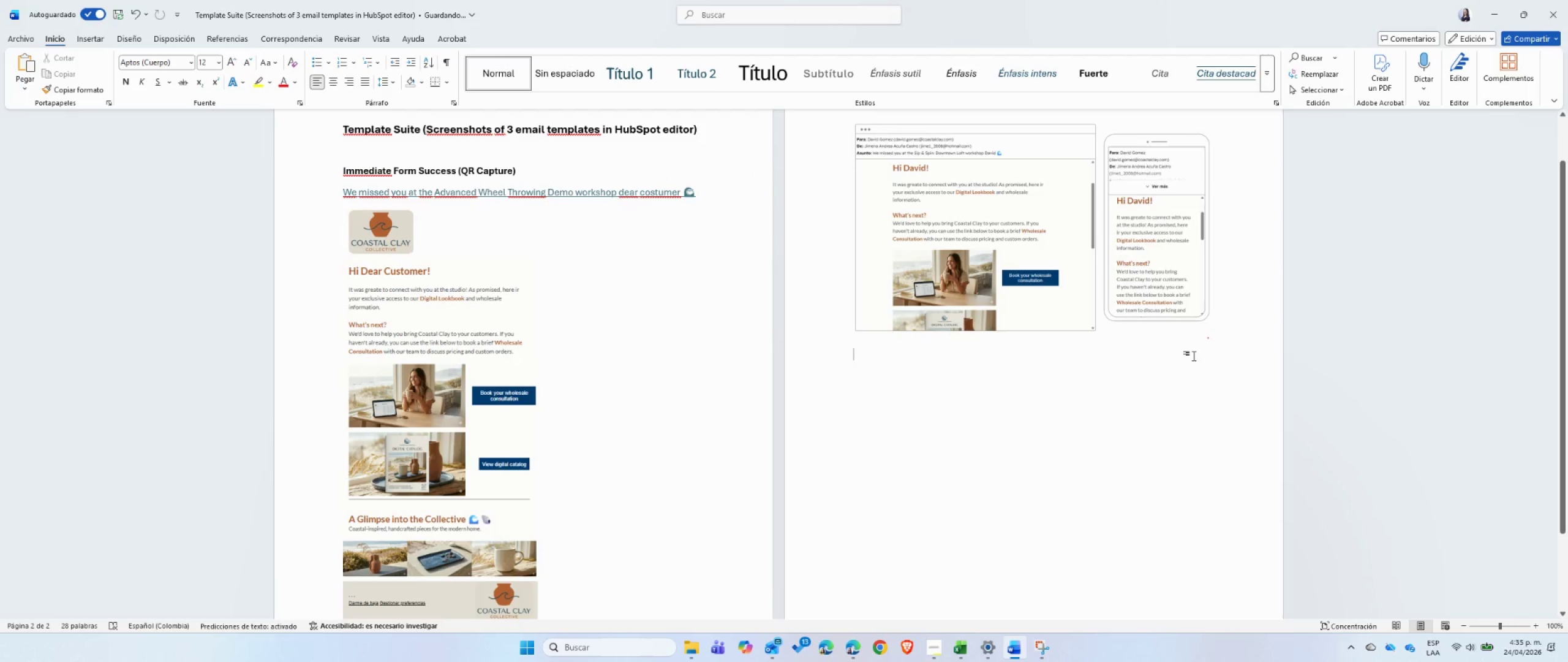 
key(Control+ControlLeft)
 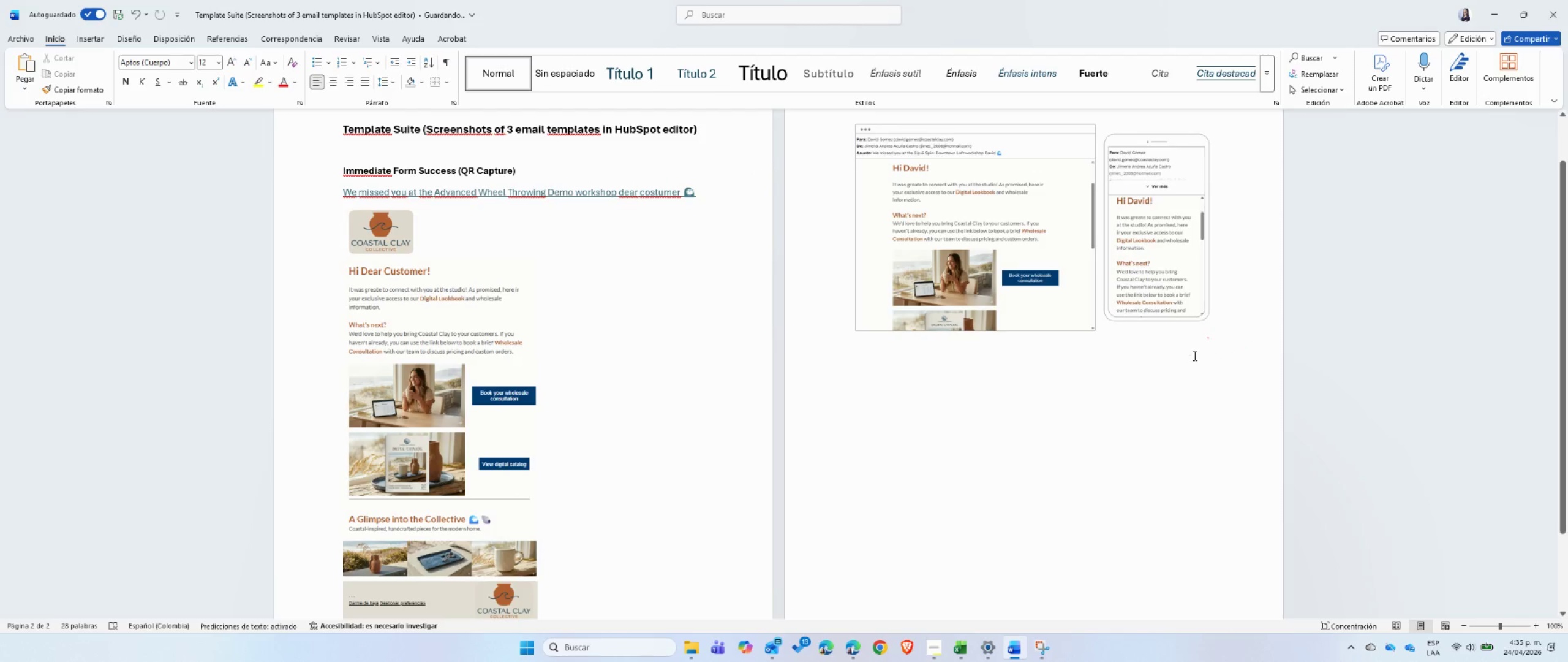 
key(Control+V)
 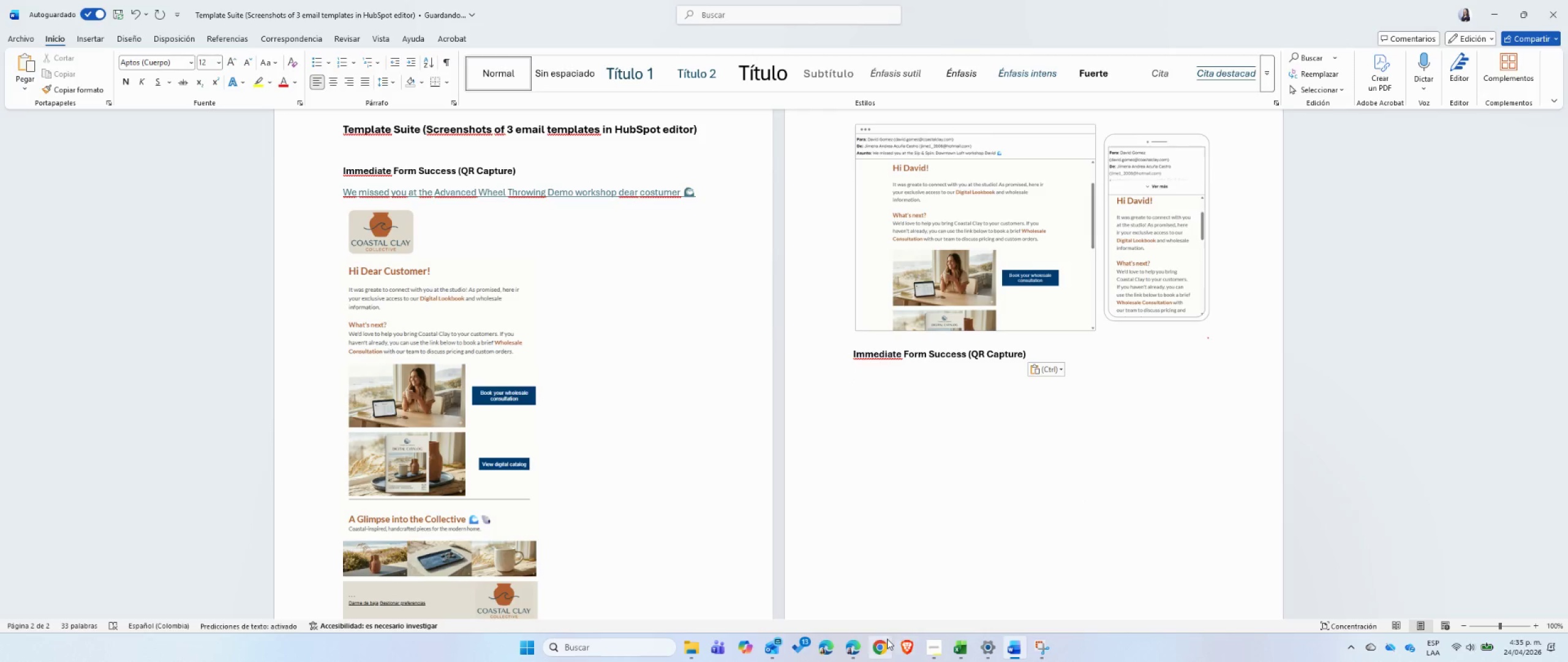 
left_click([860, 649])
 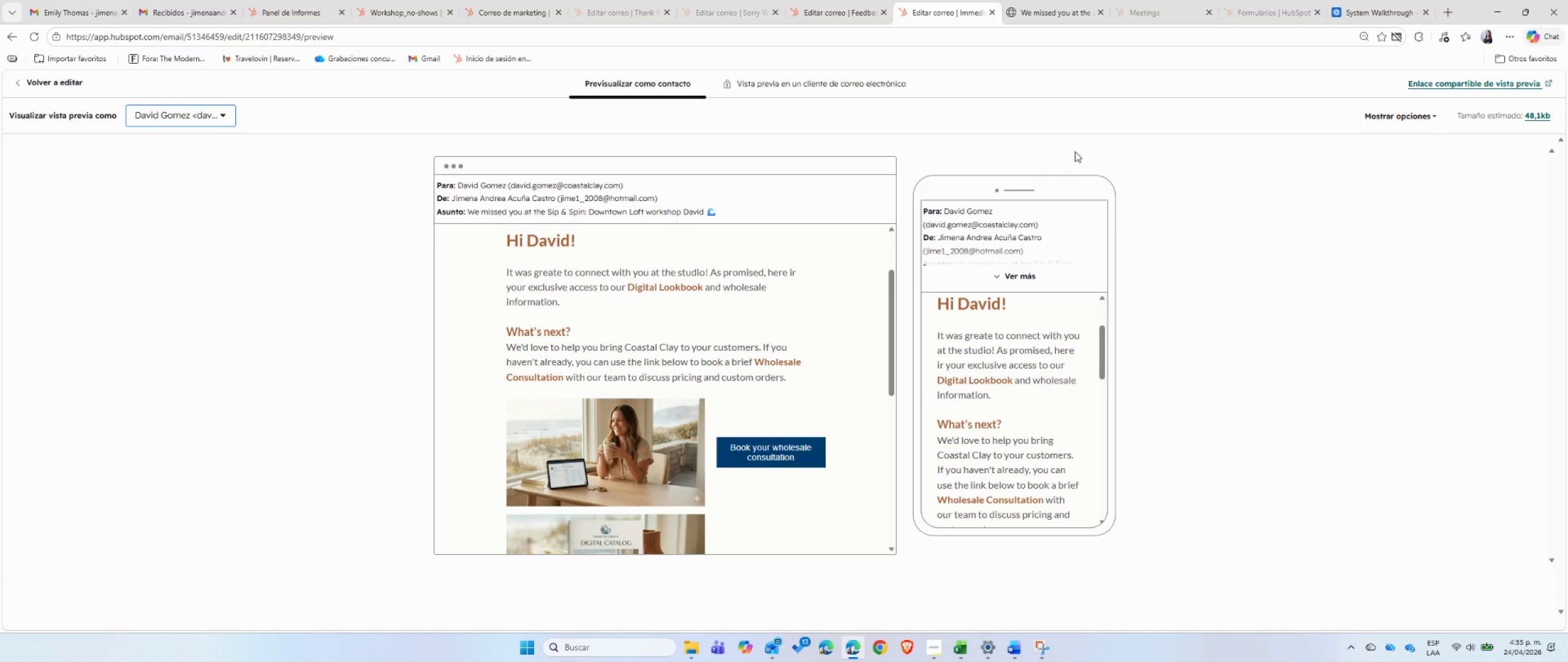 
mouse_move([1012, 32])
 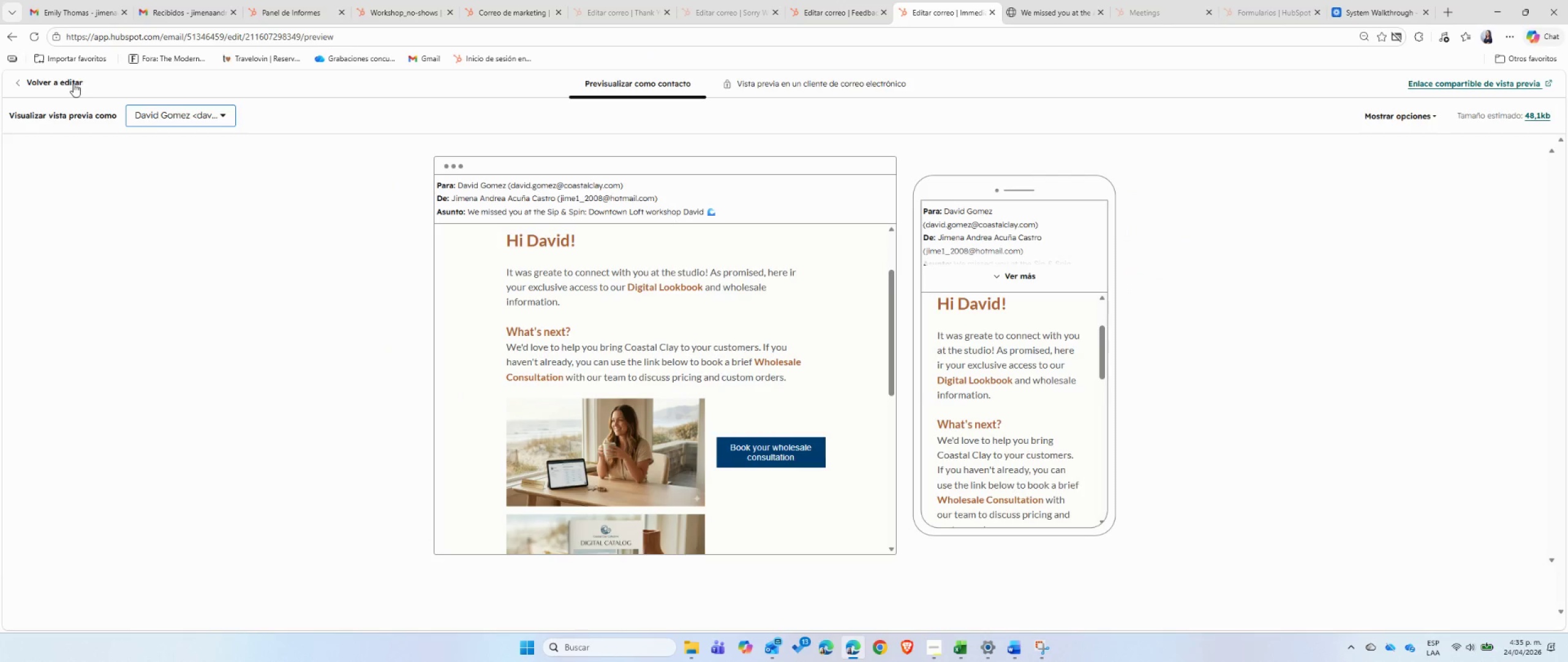 
left_click([73, 83])
 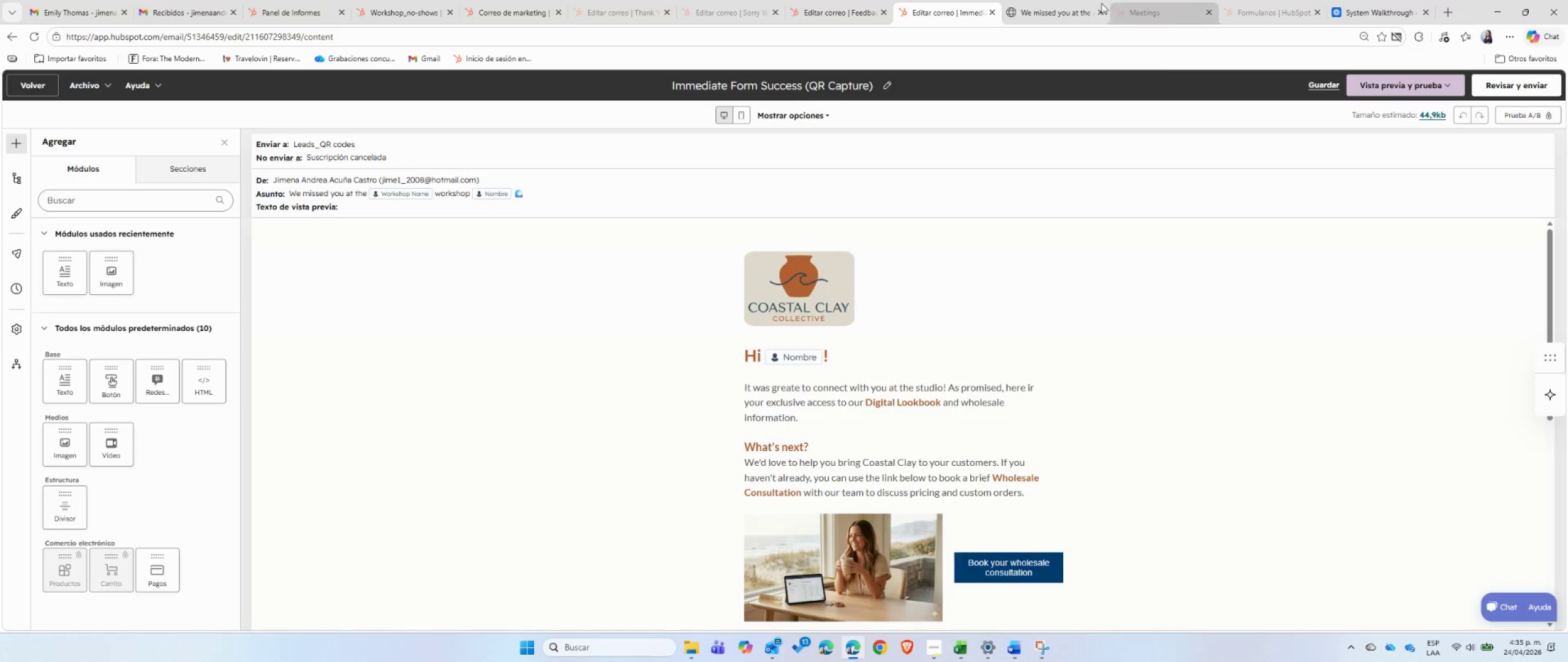 
left_click([1070, 12])
 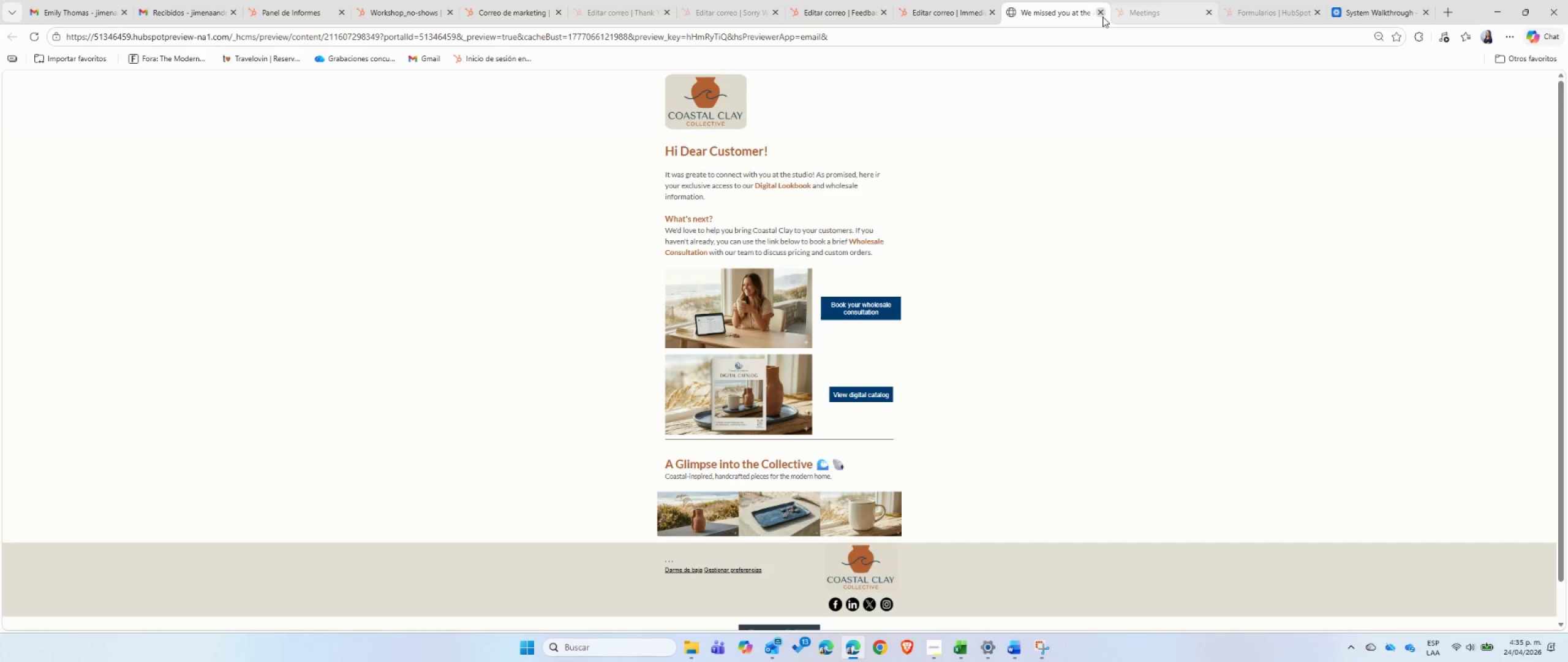 
left_click([1102, 17])
 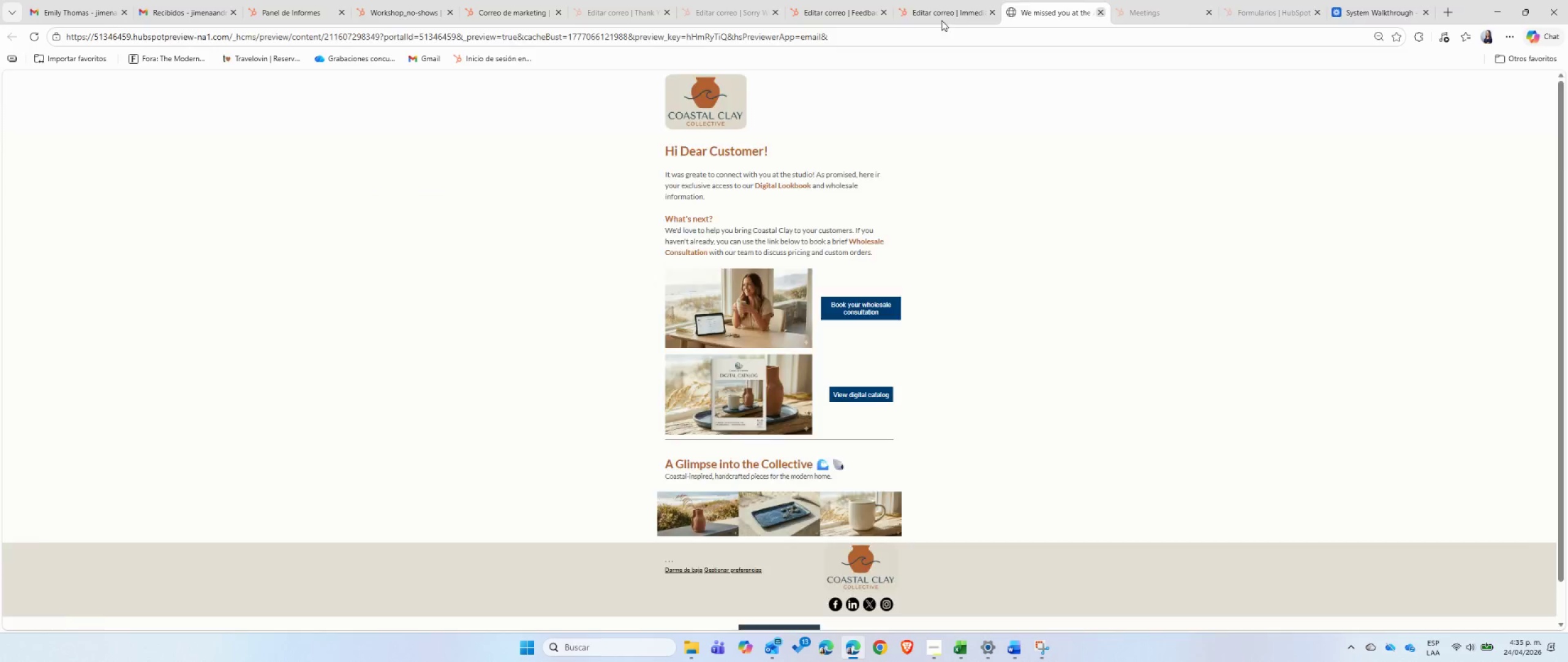 
left_click([947, 17])
 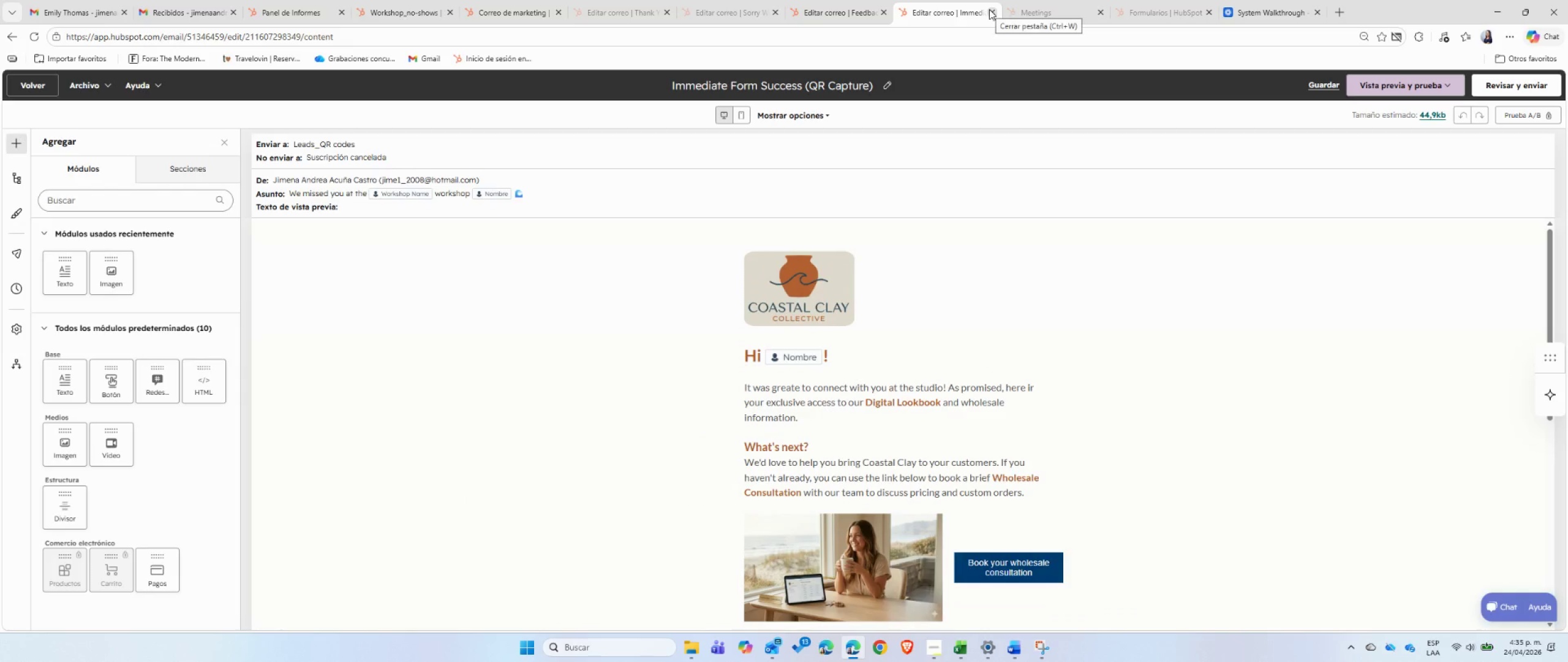 
left_click([989, 9])
 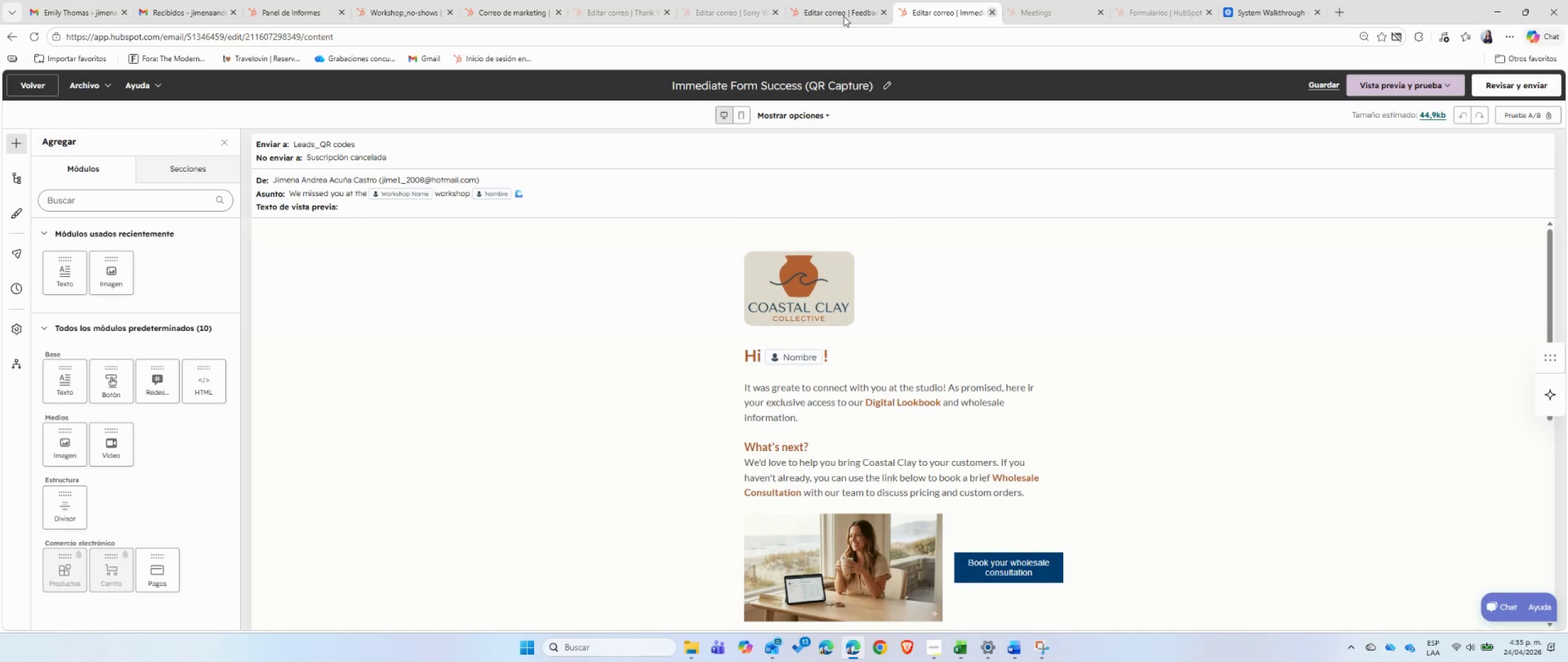 
left_click([843, 16])
 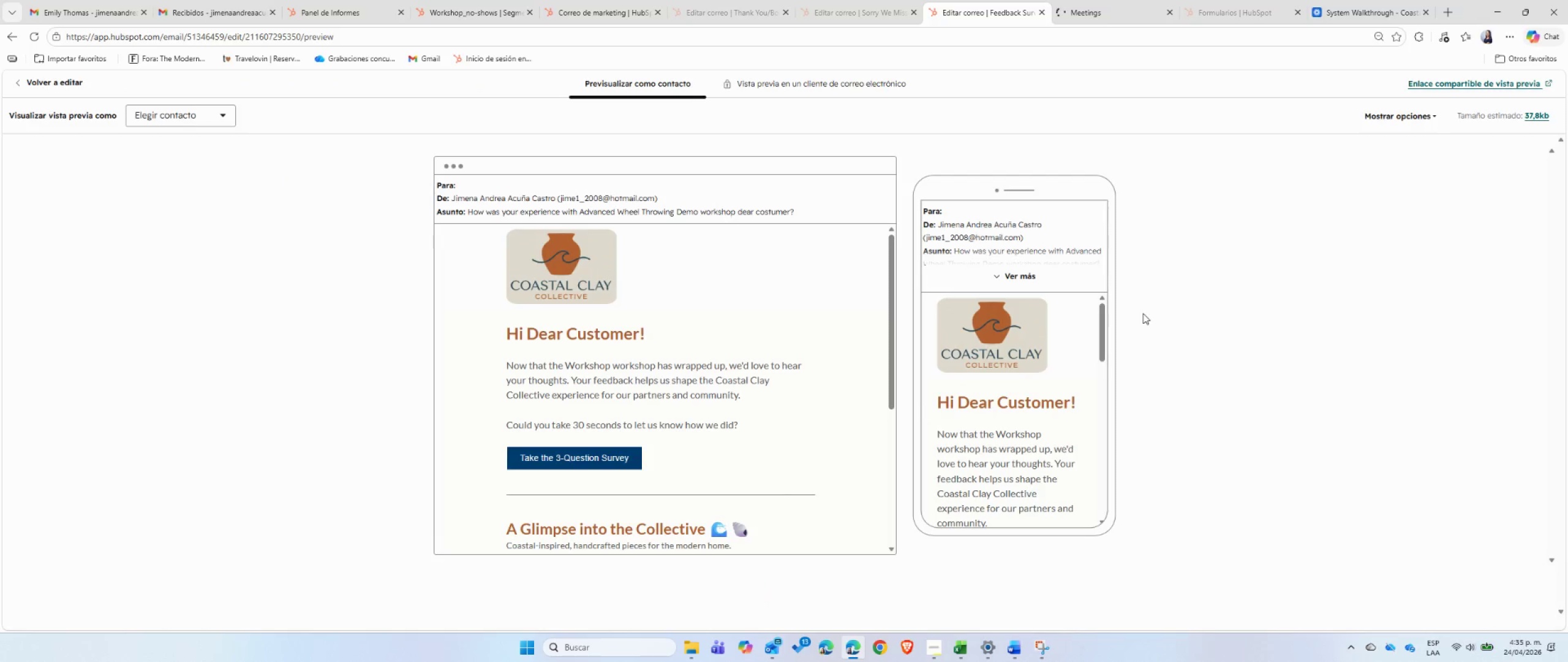 
left_click([51, 80])
 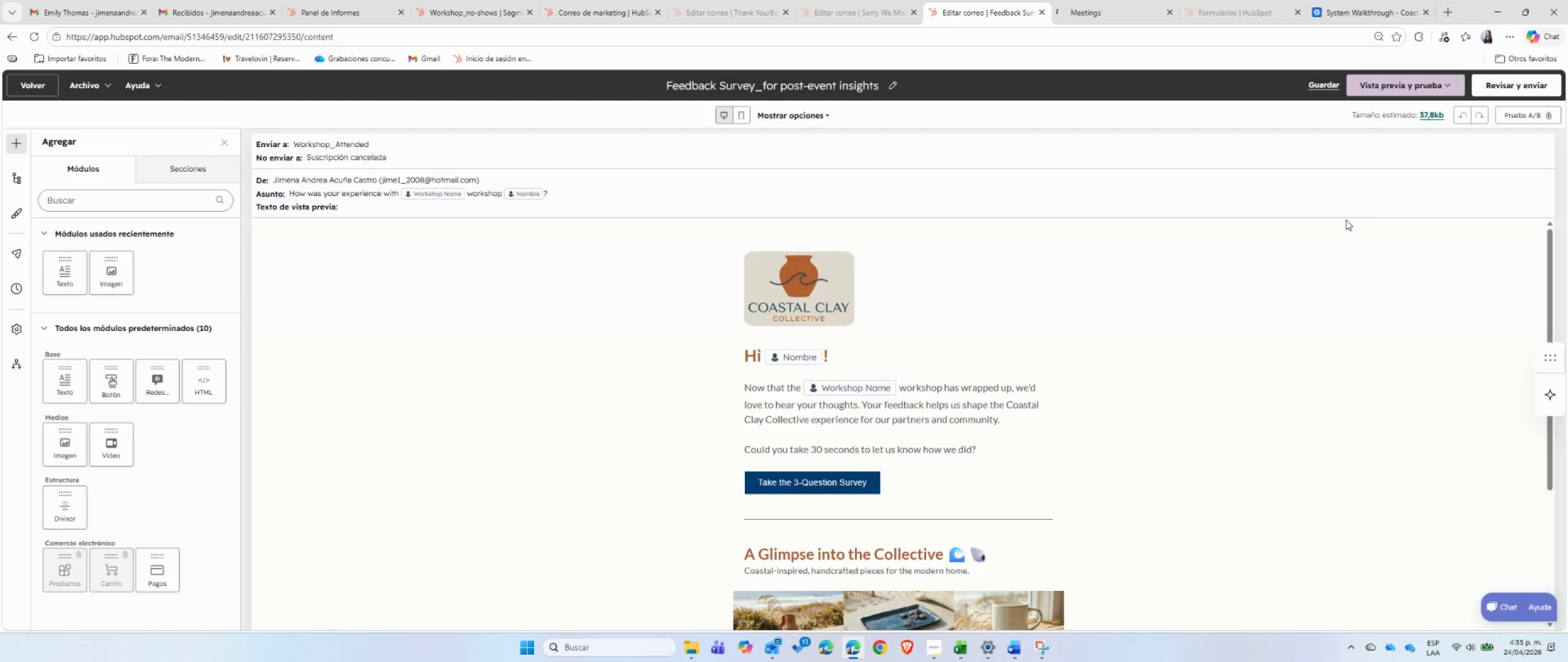 
wait(7.88)
 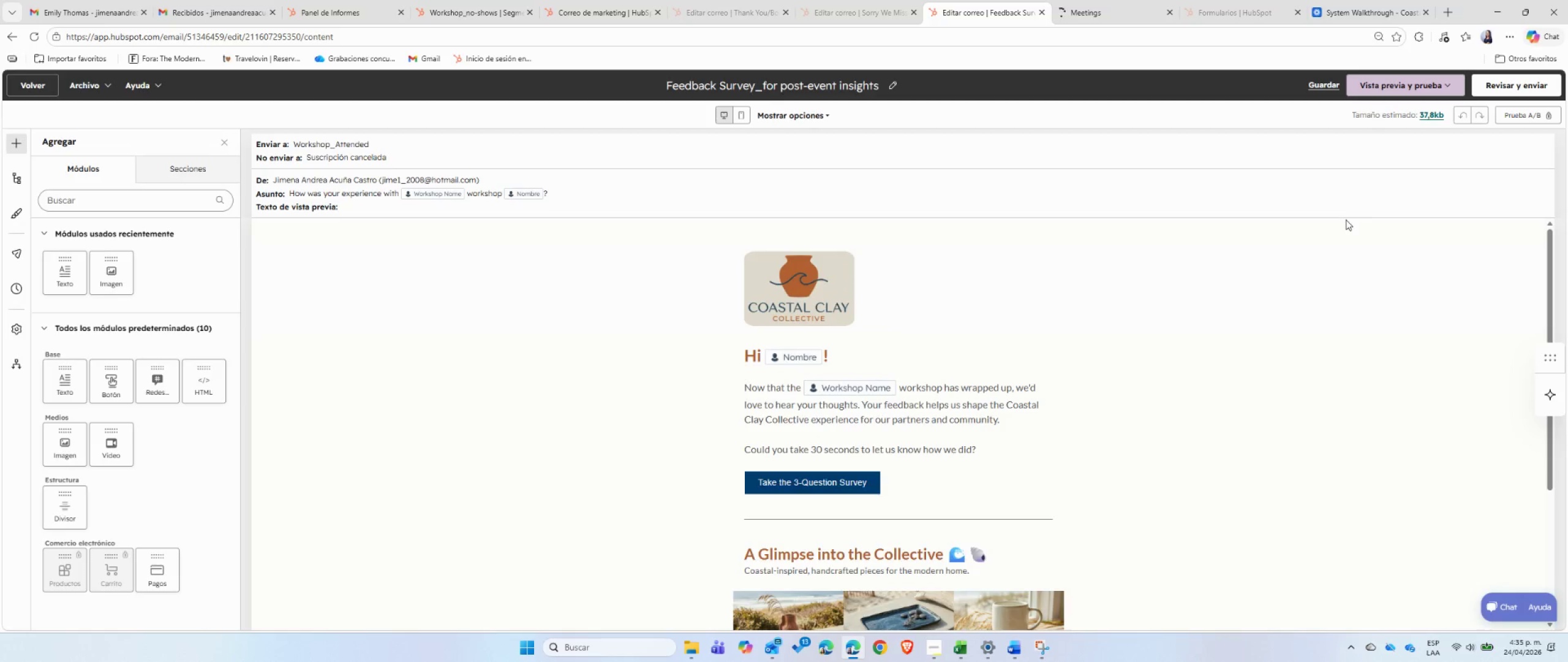 
left_click([723, 3])
 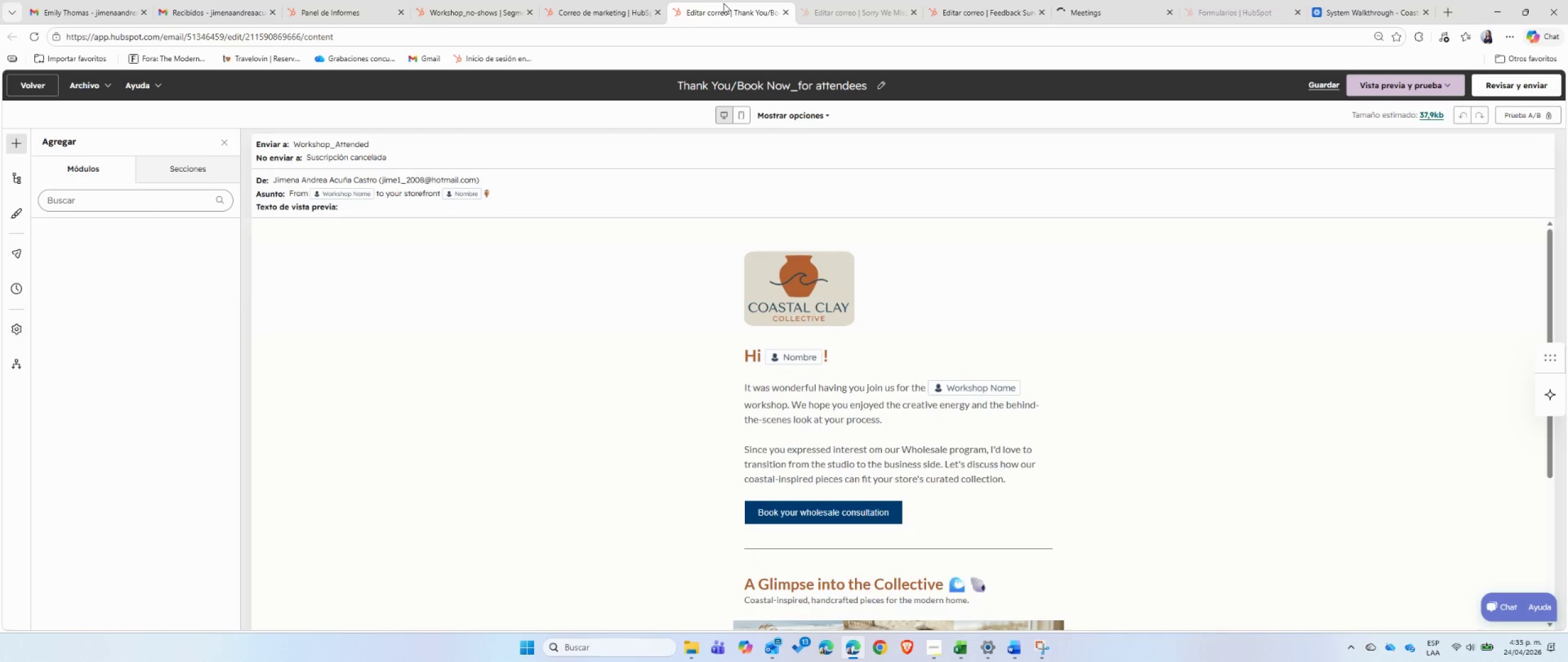 
left_click([842, 0])
 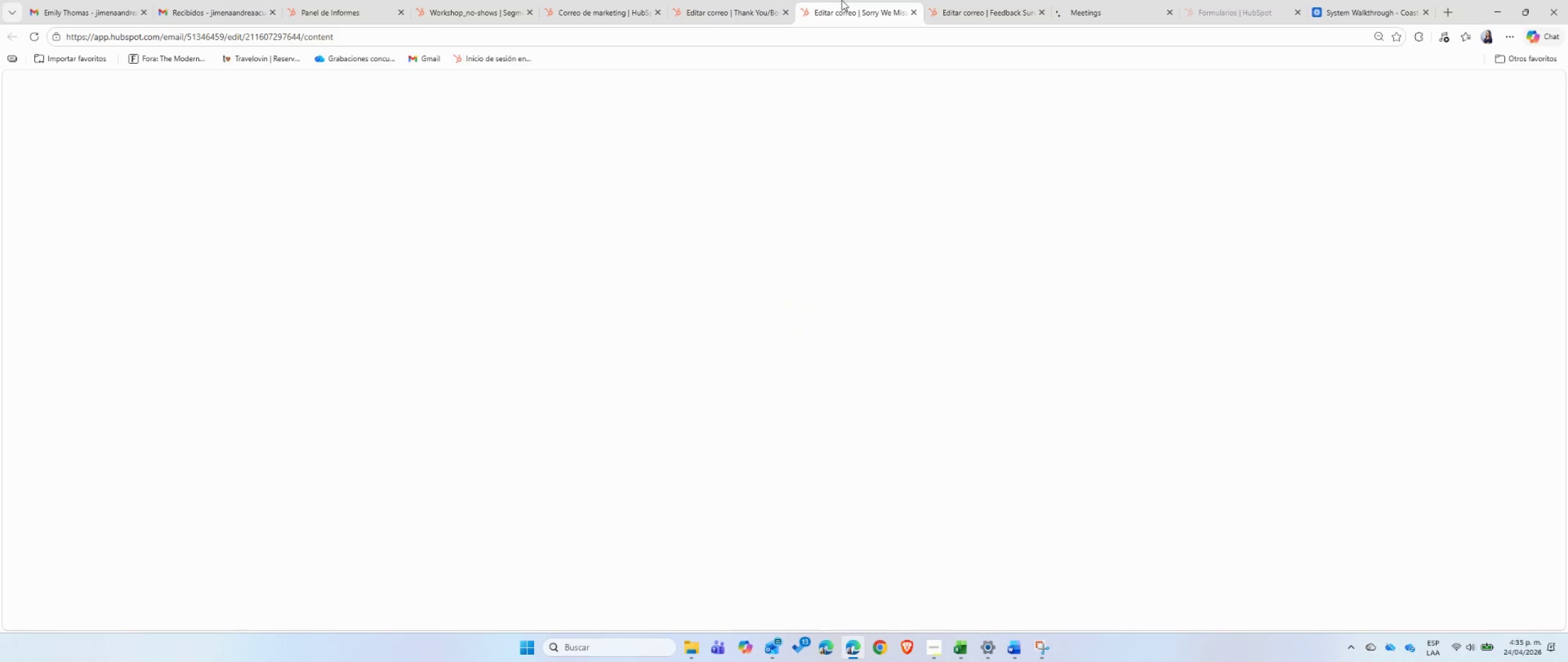 
left_click([731, 4])
 